 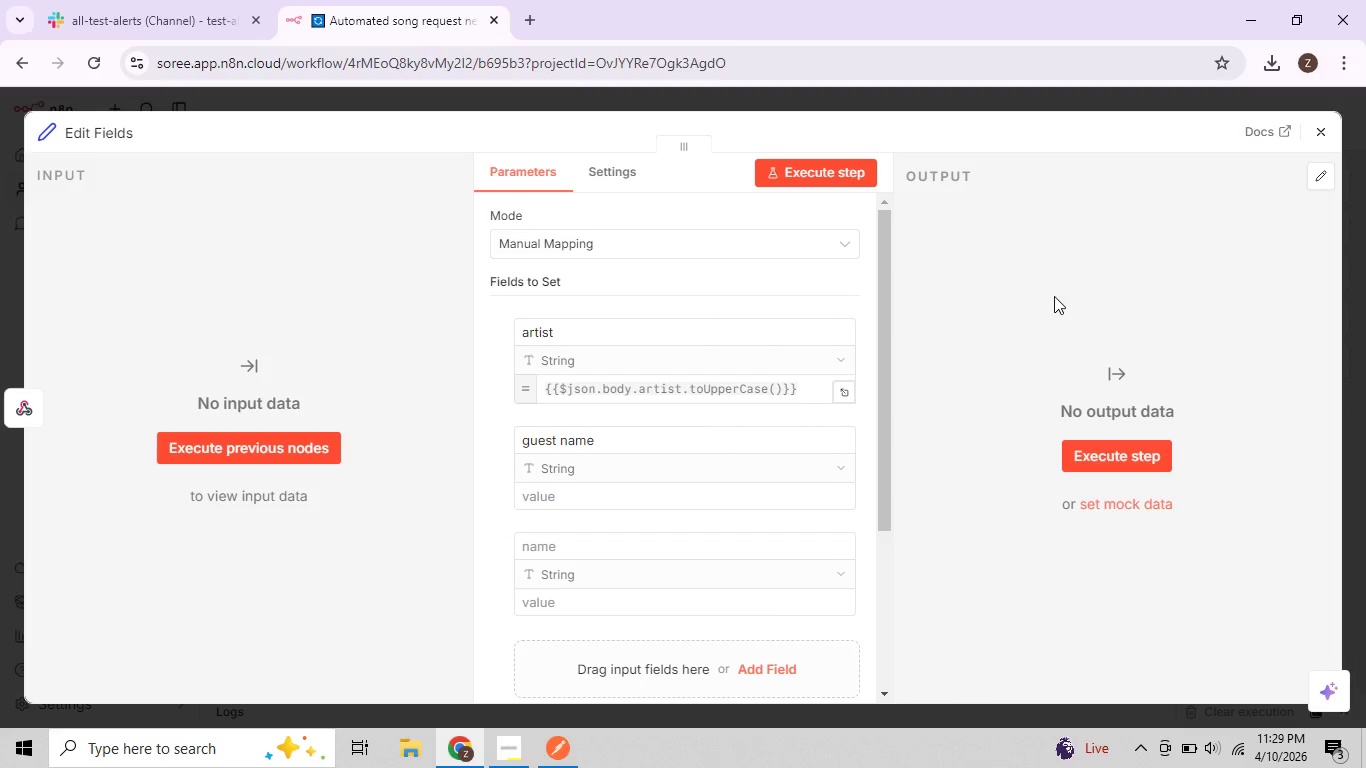 
left_click([1089, 332])
 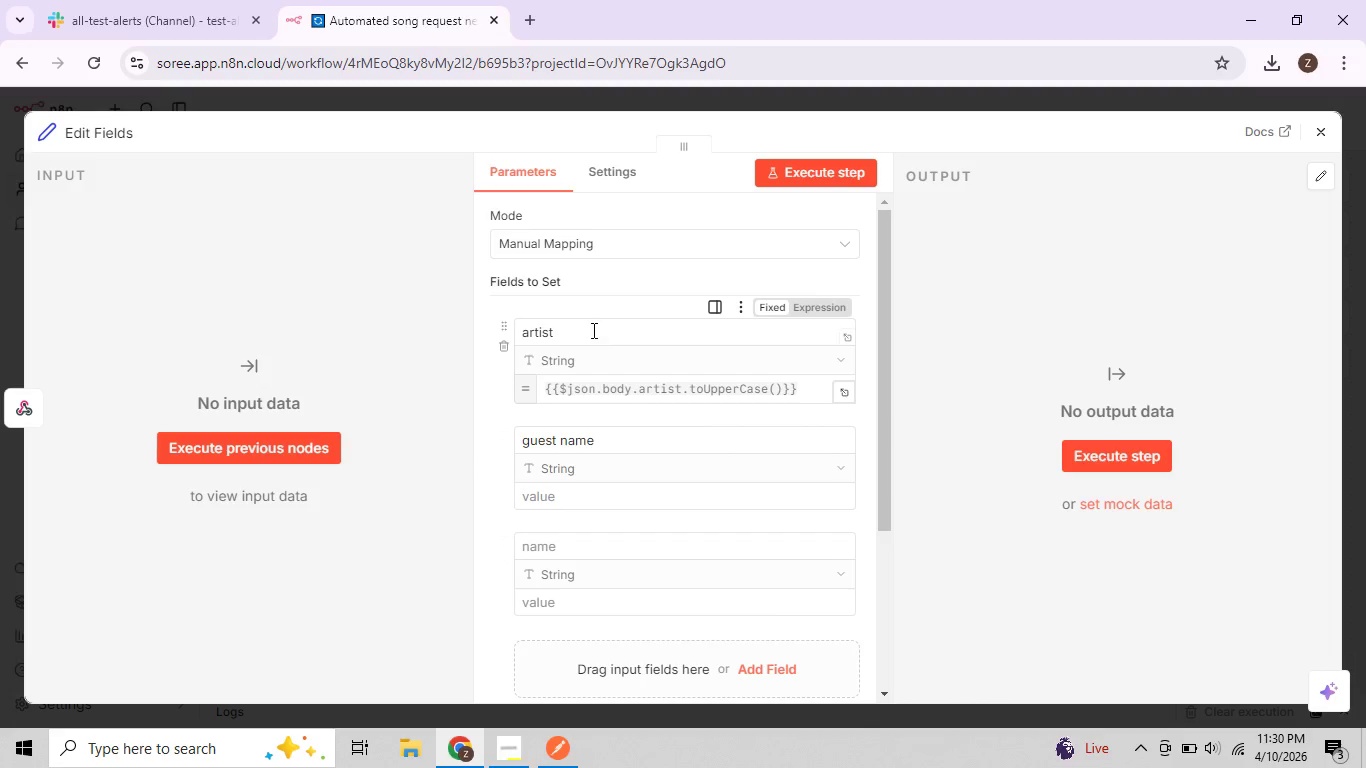 
left_click([588, 330])
 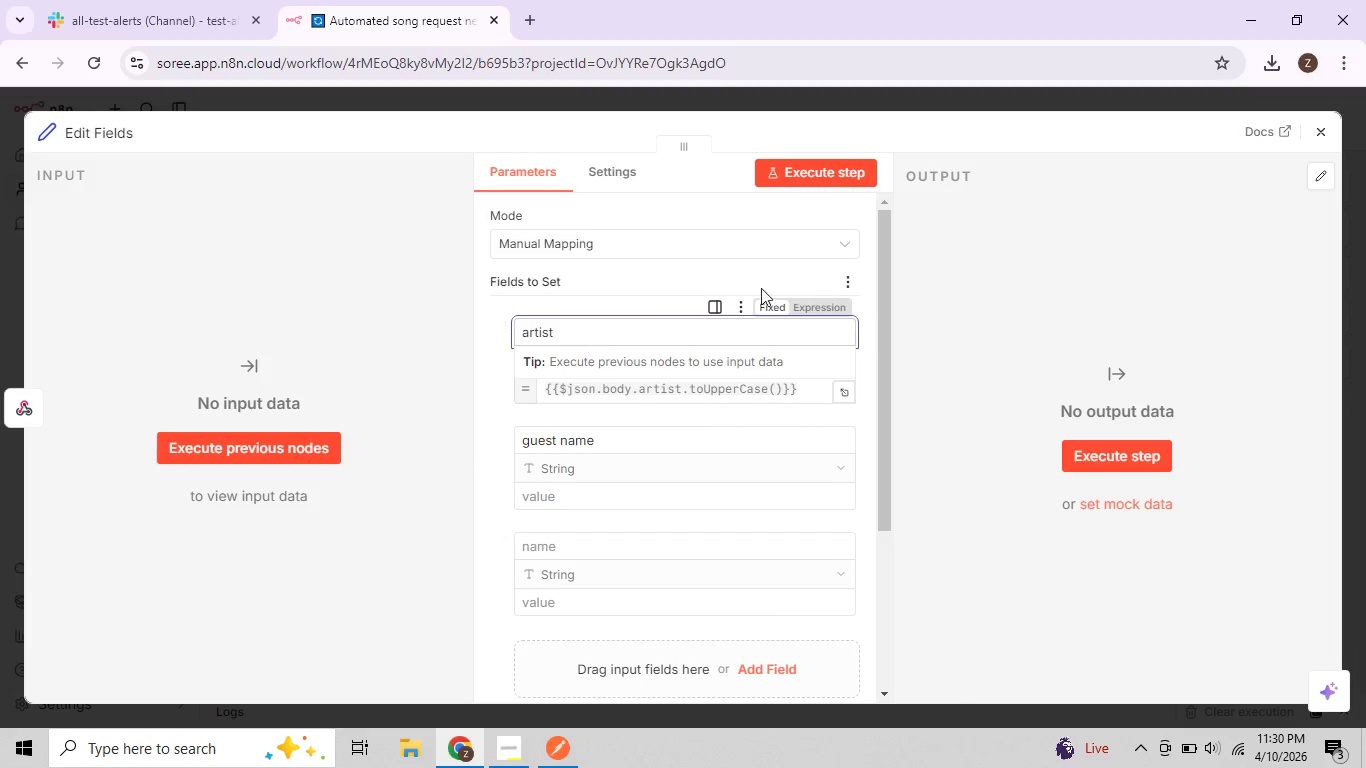 
left_click([952, 287])
 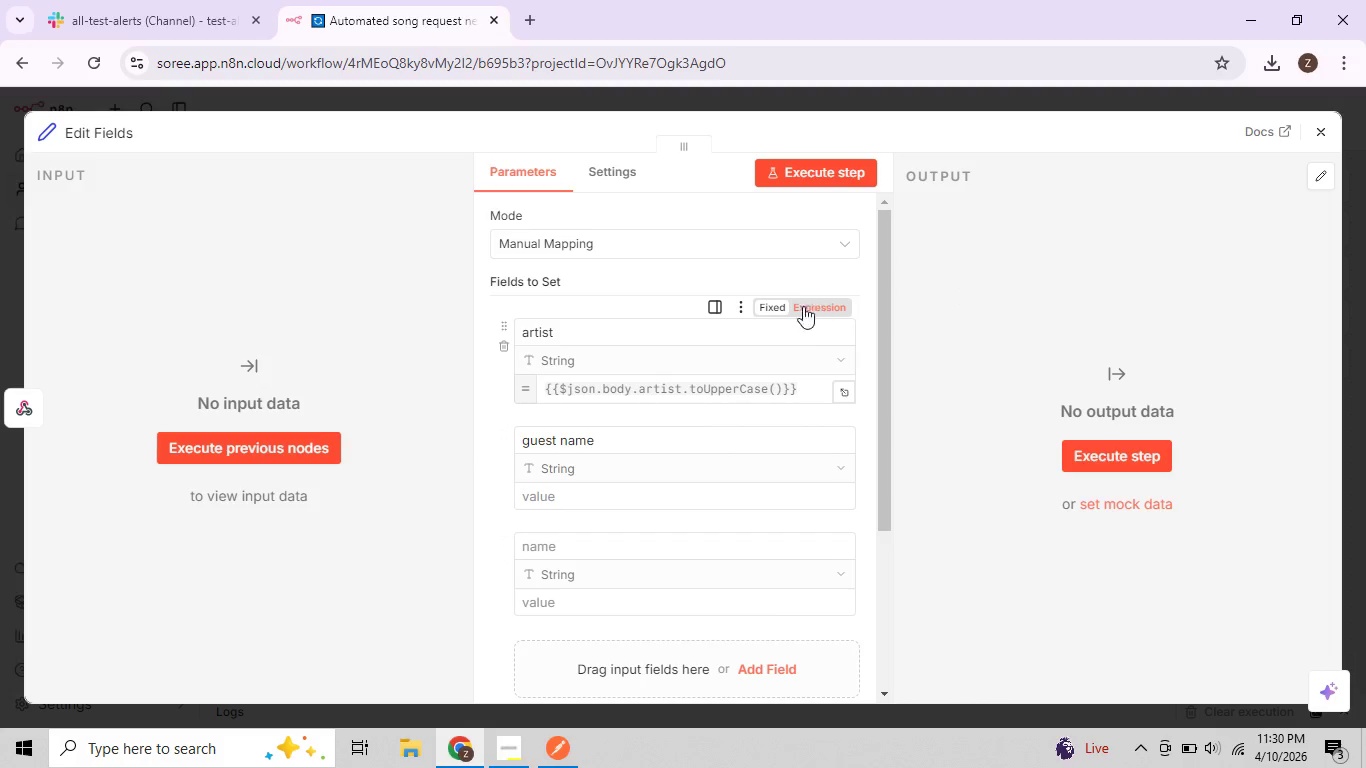 
mouse_move([718, 381])
 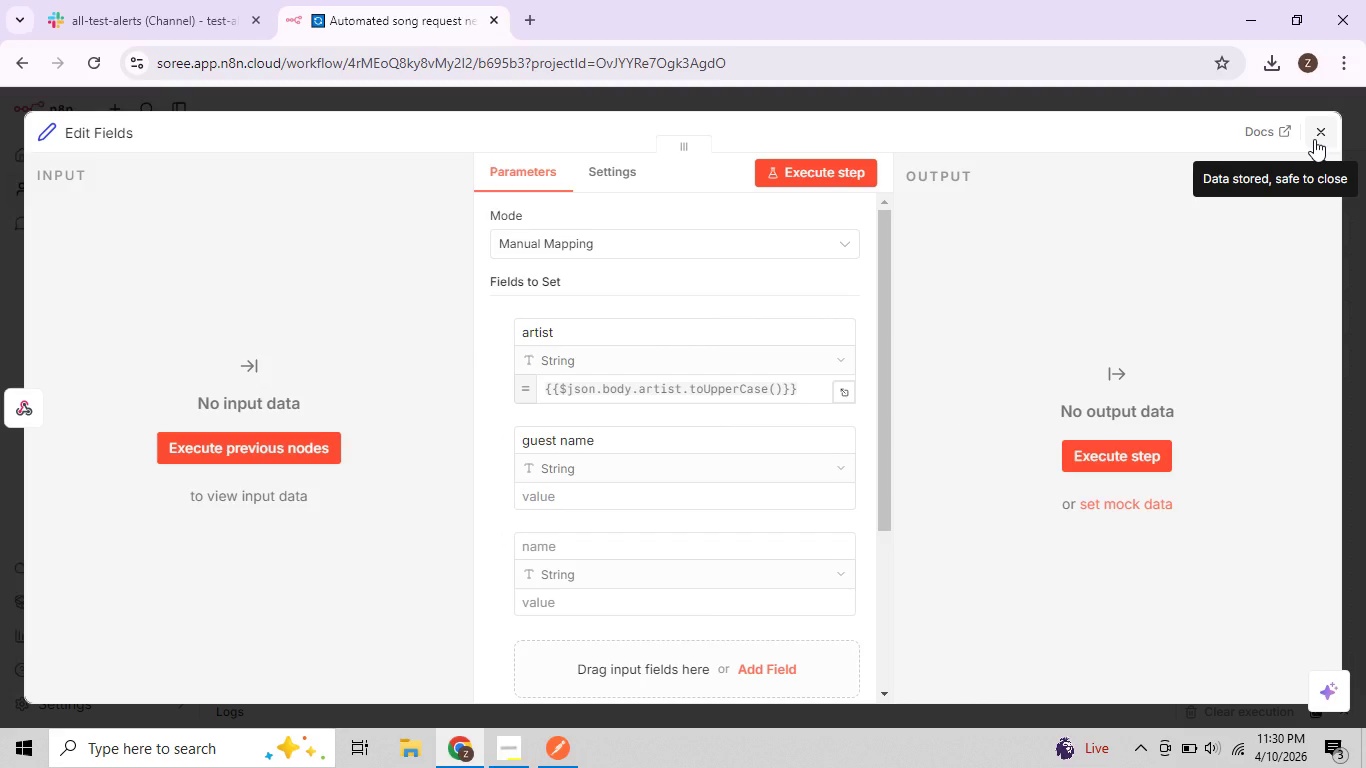 
wait(6.03)
 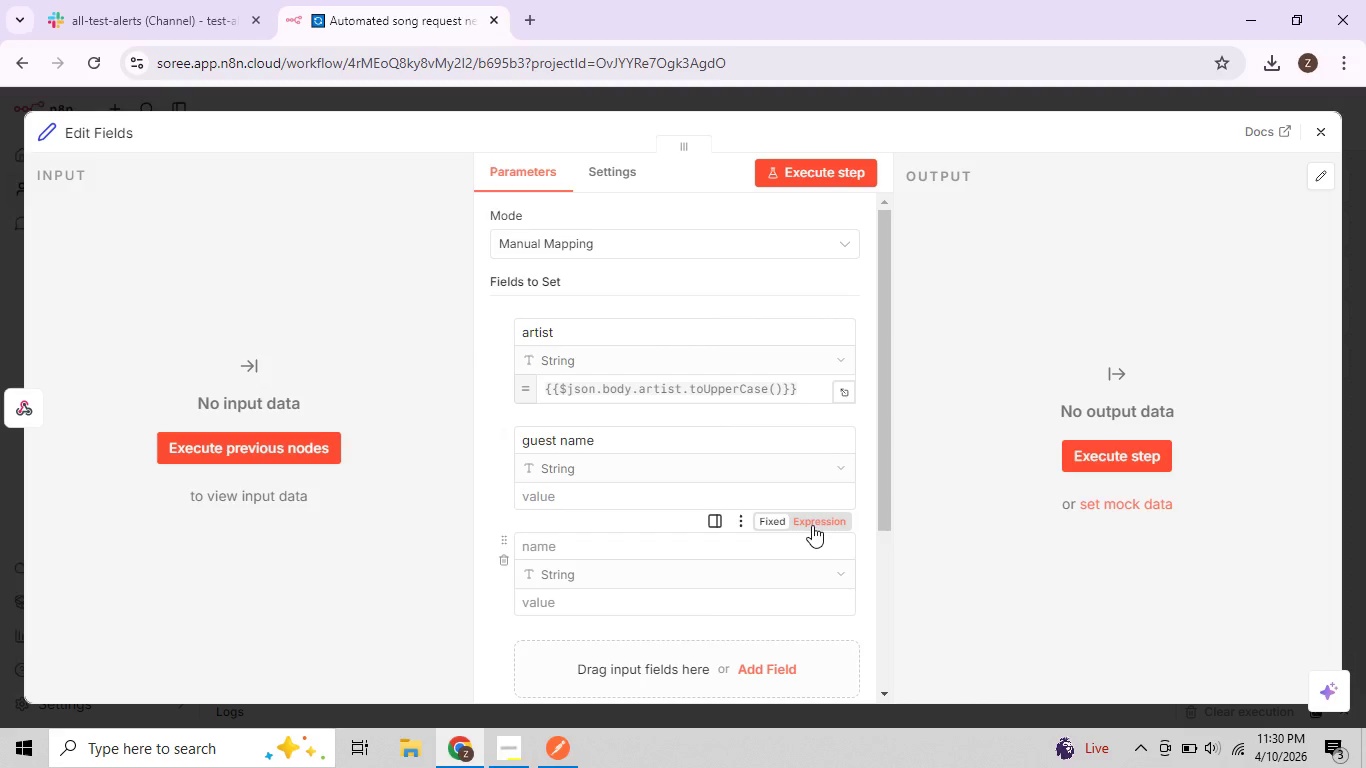 
left_click([1314, 139])
 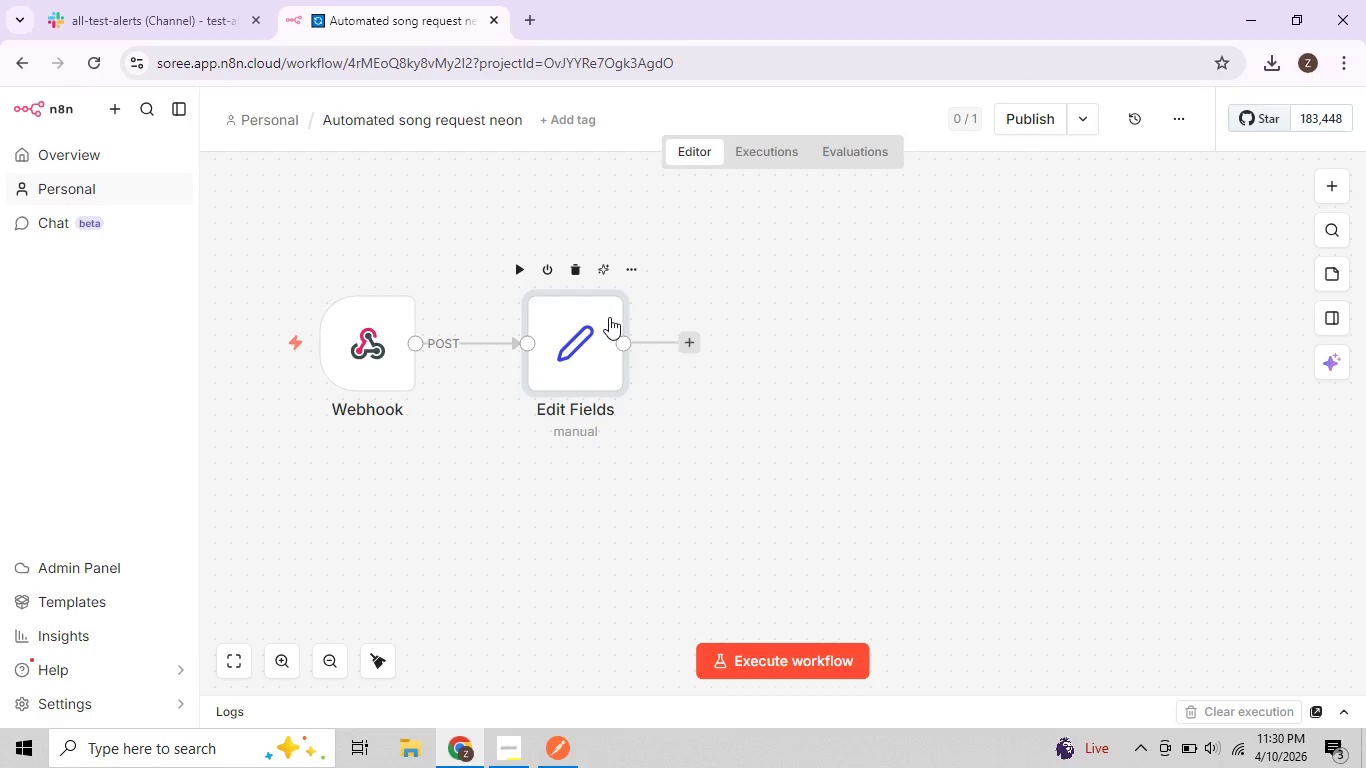 
left_click([625, 269])
 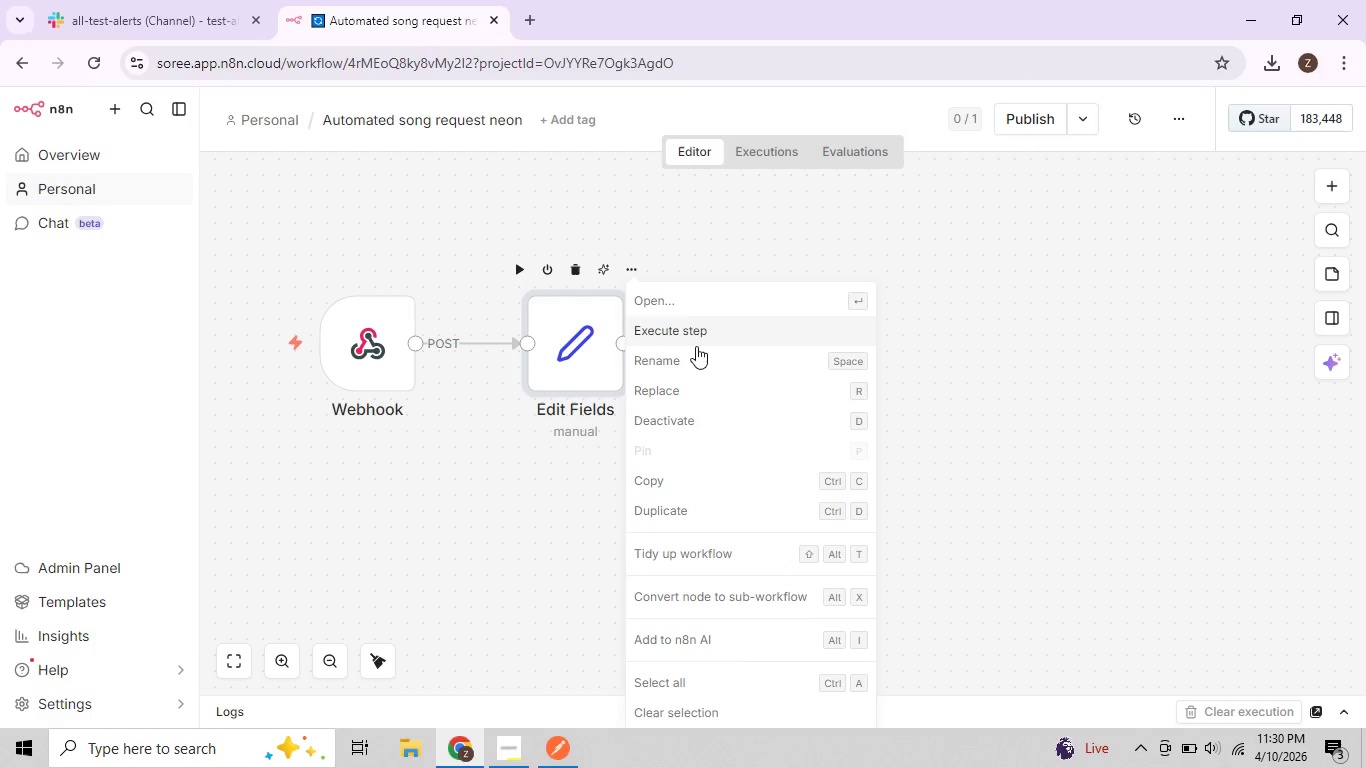 
left_click([684, 357])
 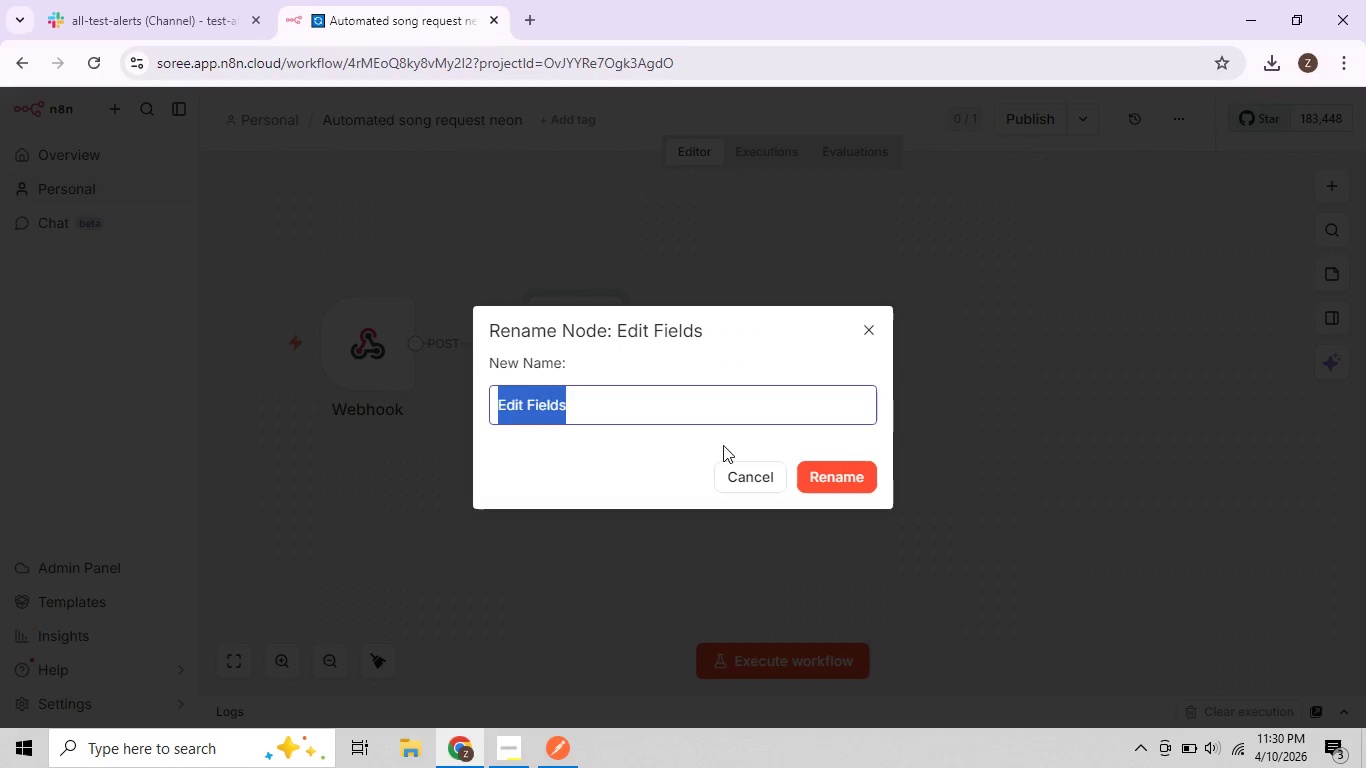 
type(Format Song requs)
key(Backspace)
type(est data)
key(Backspace)
key(Backspace)
 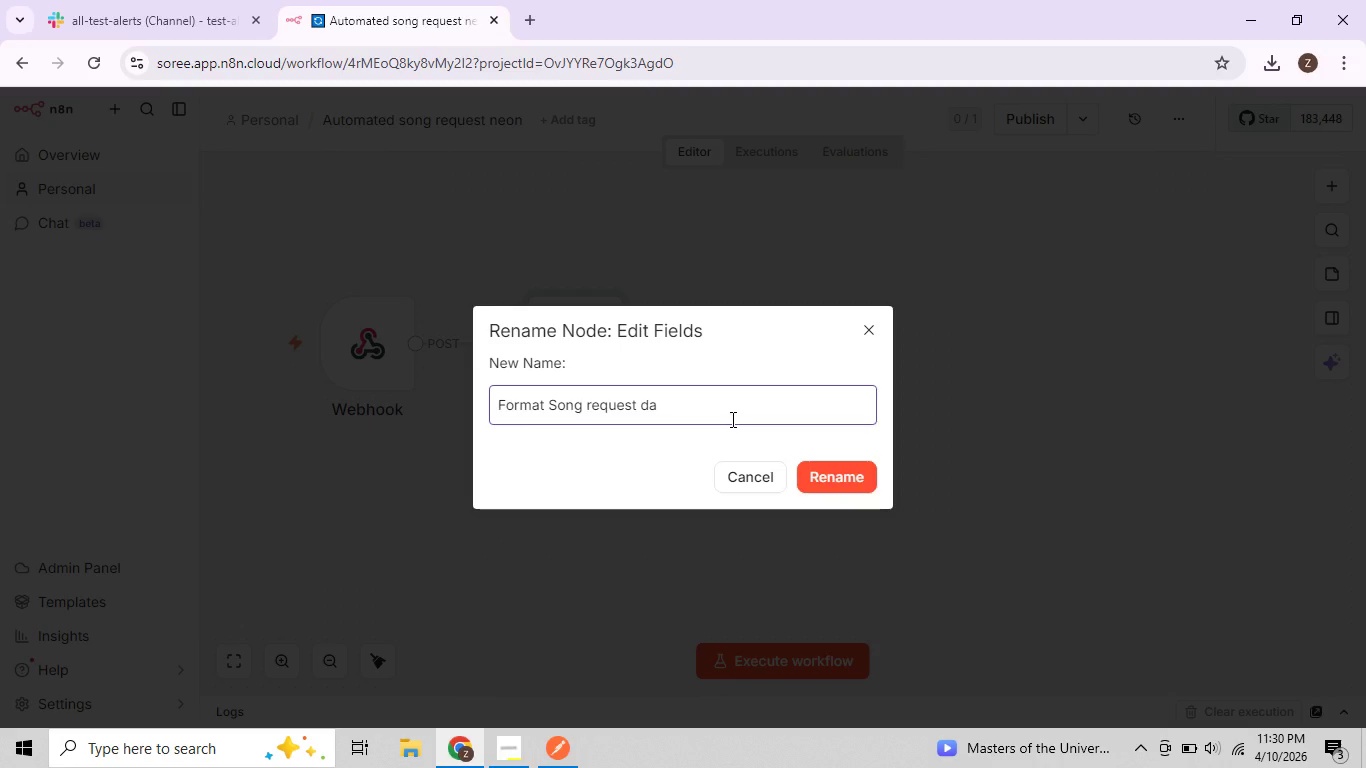 
wait(9.31)
 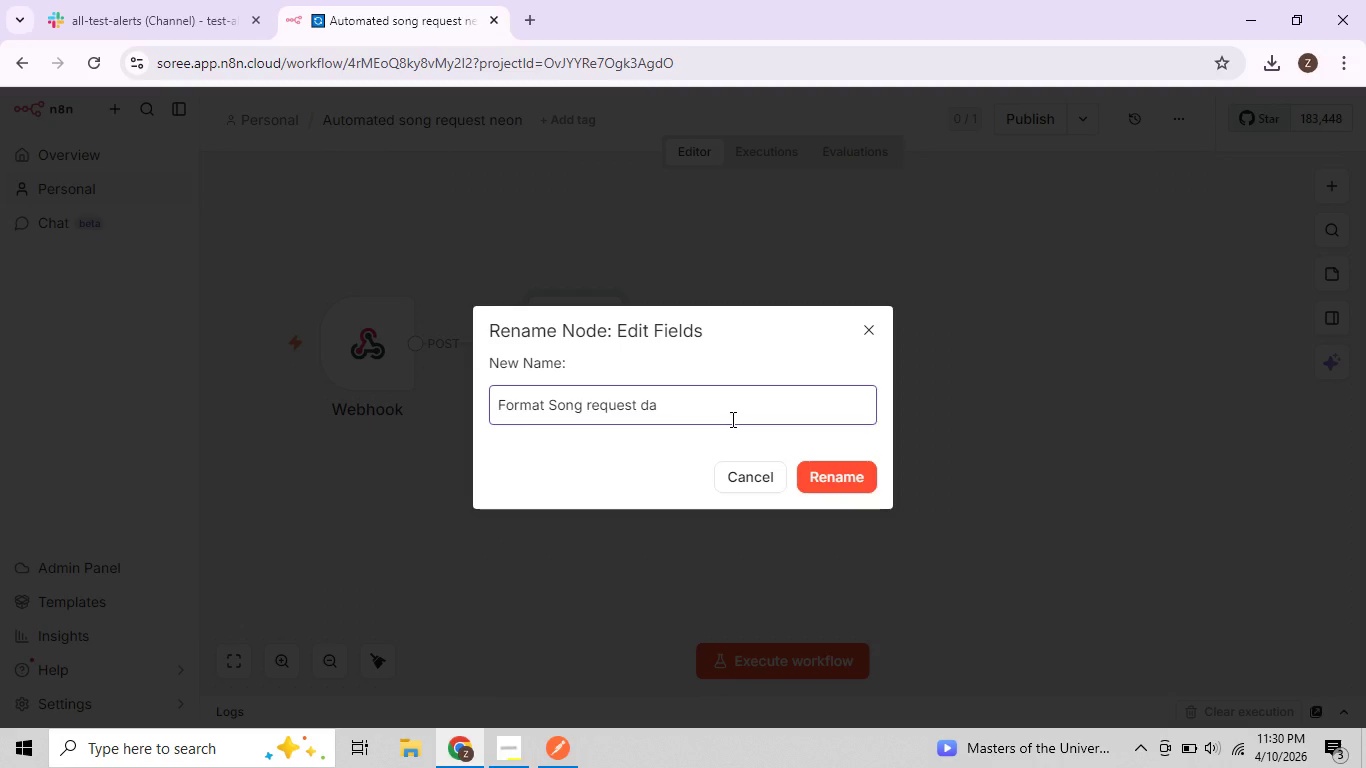 
key(Backspace)
key(Backspace)
type(Data)
 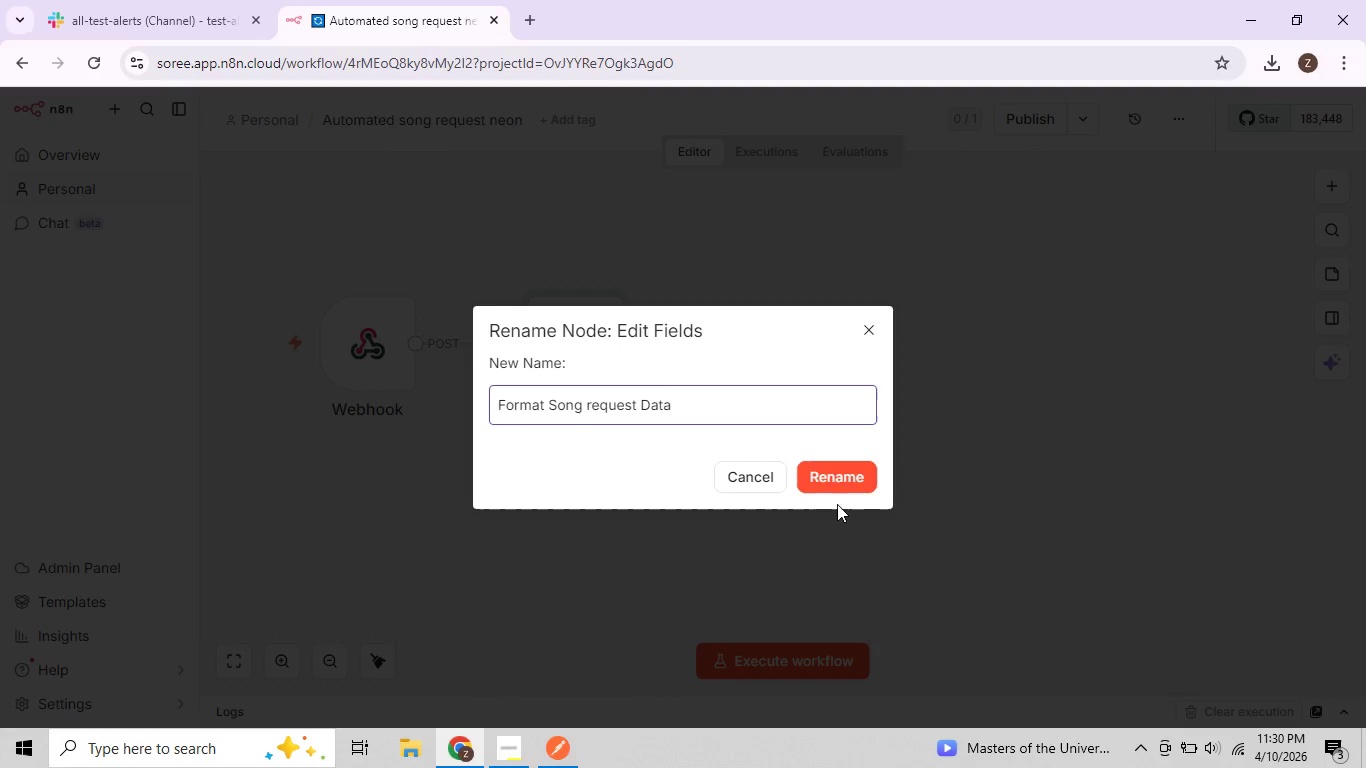 
wait(5.41)
 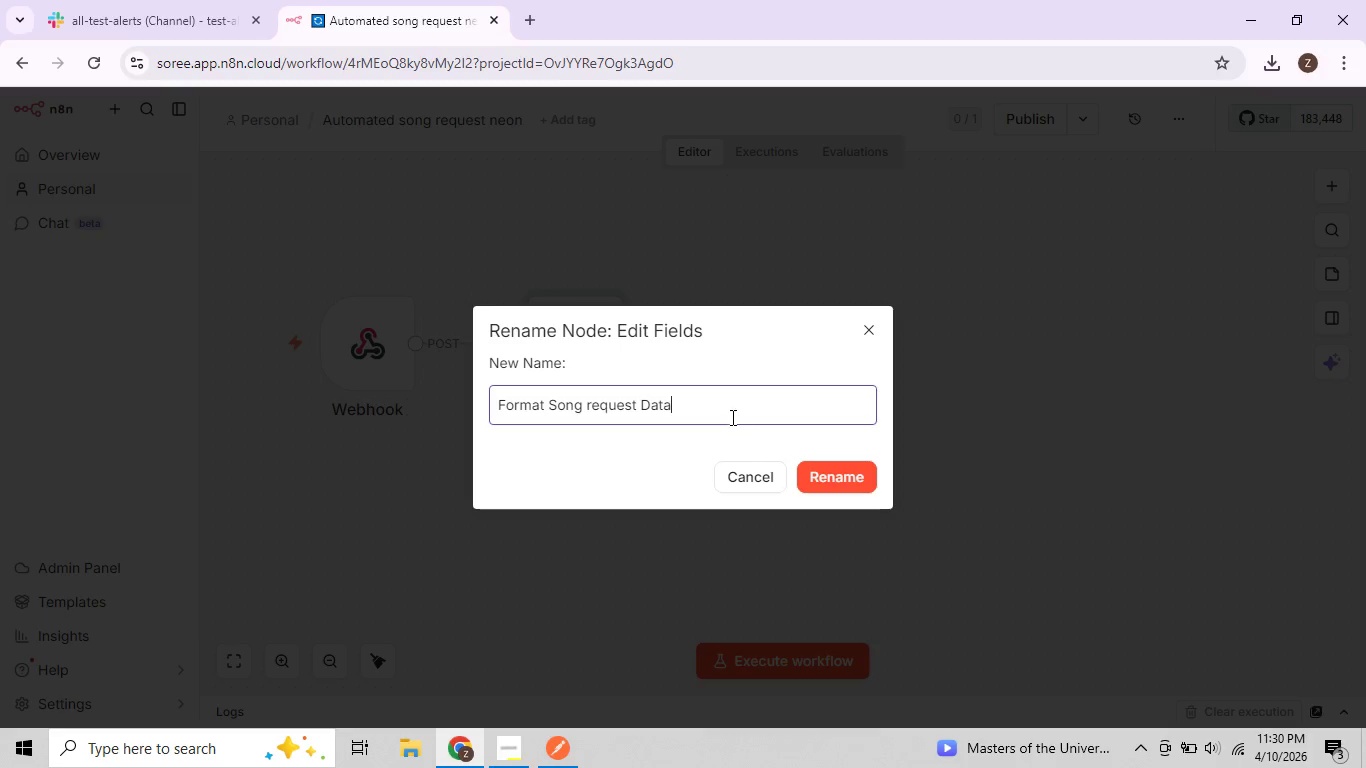 
left_click([832, 479])
 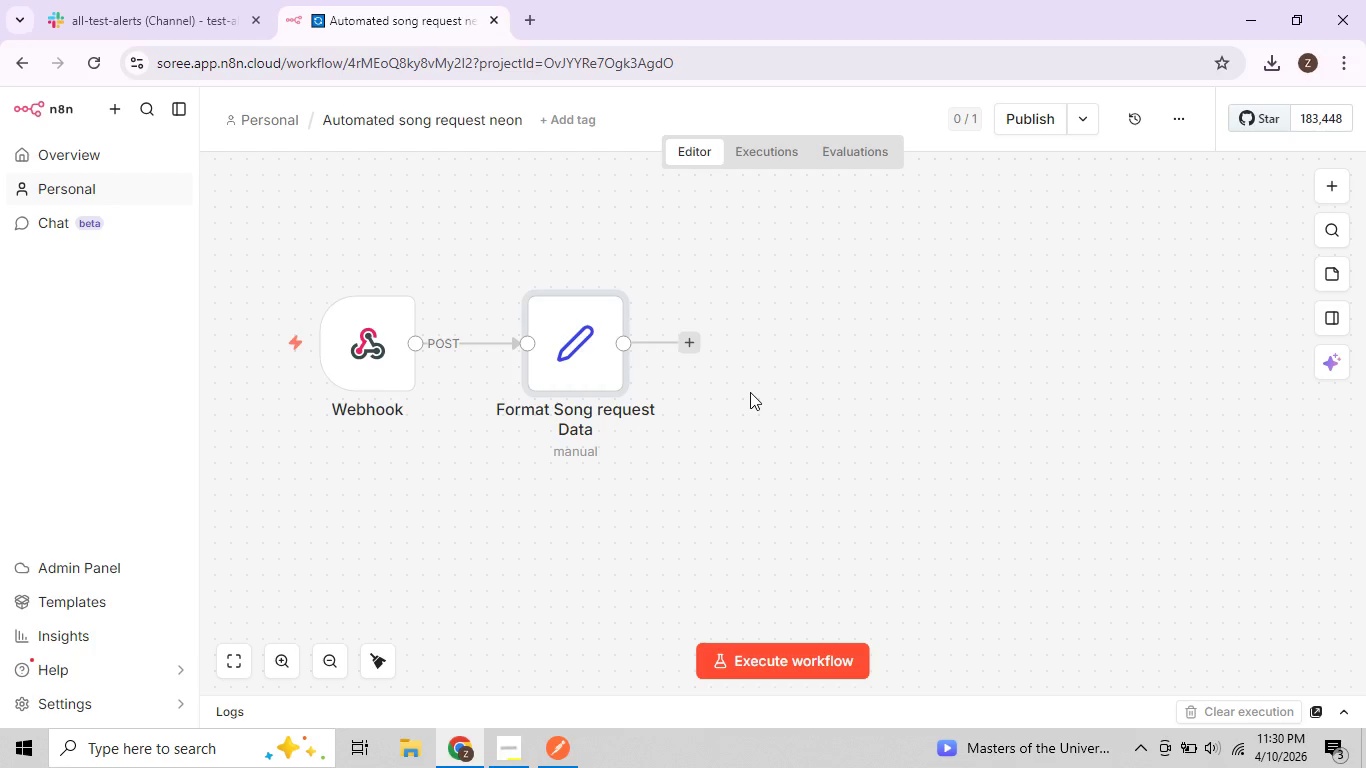 
wait(10.16)
 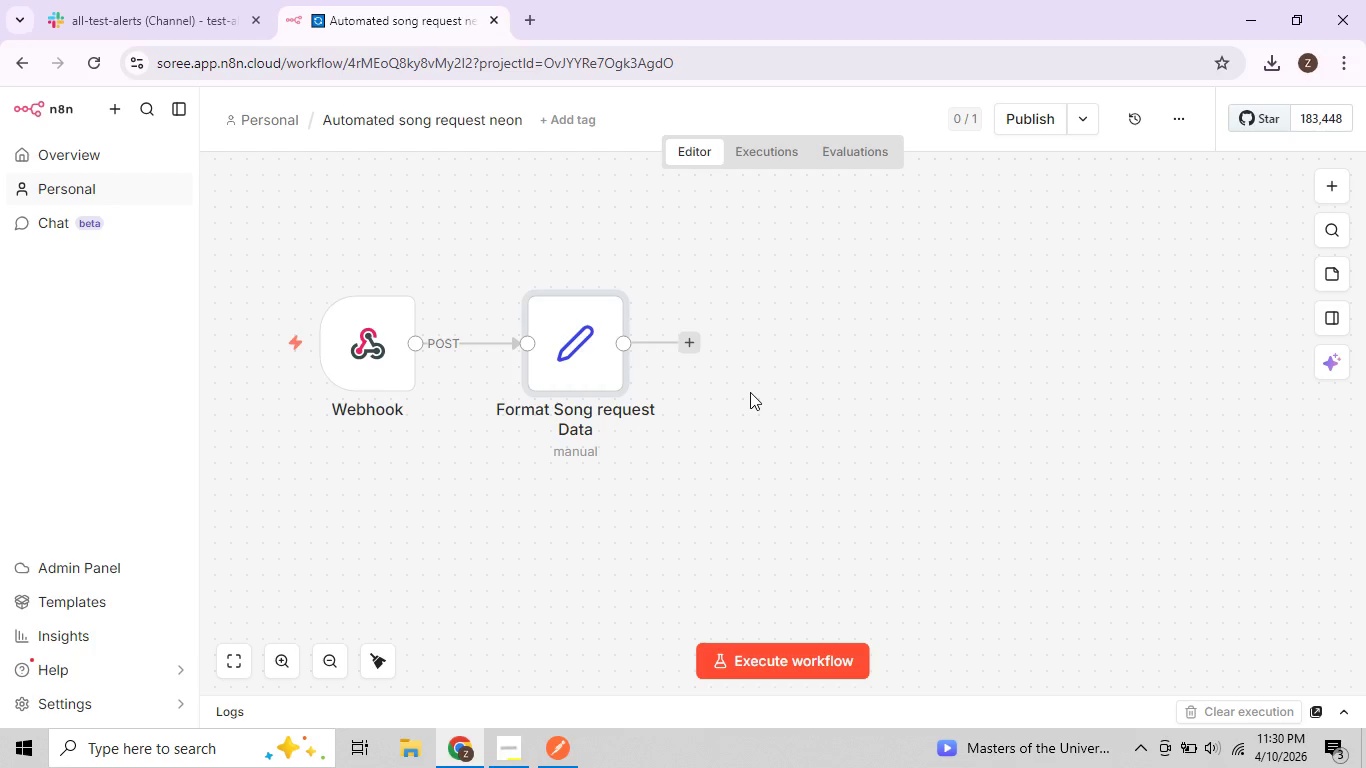 
left_click([635, 271])
 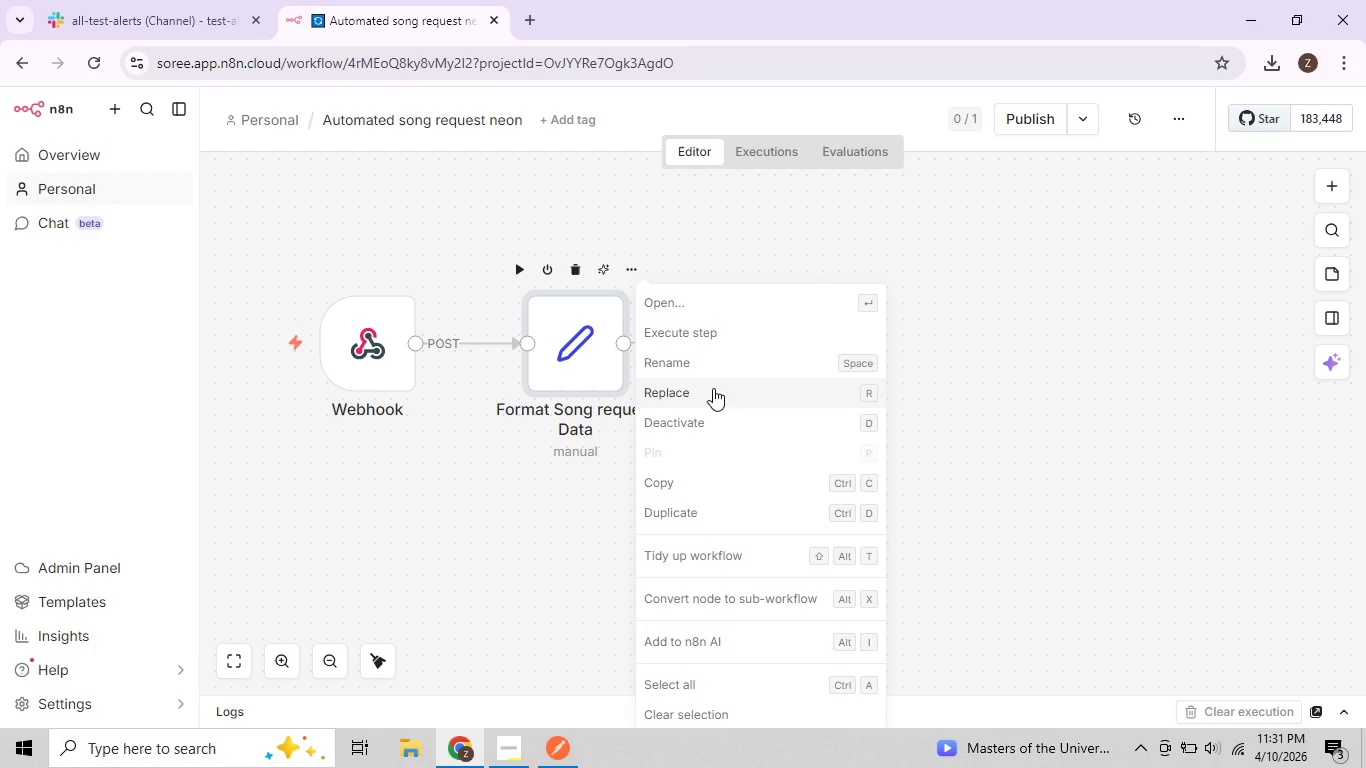 
left_click([698, 365])
 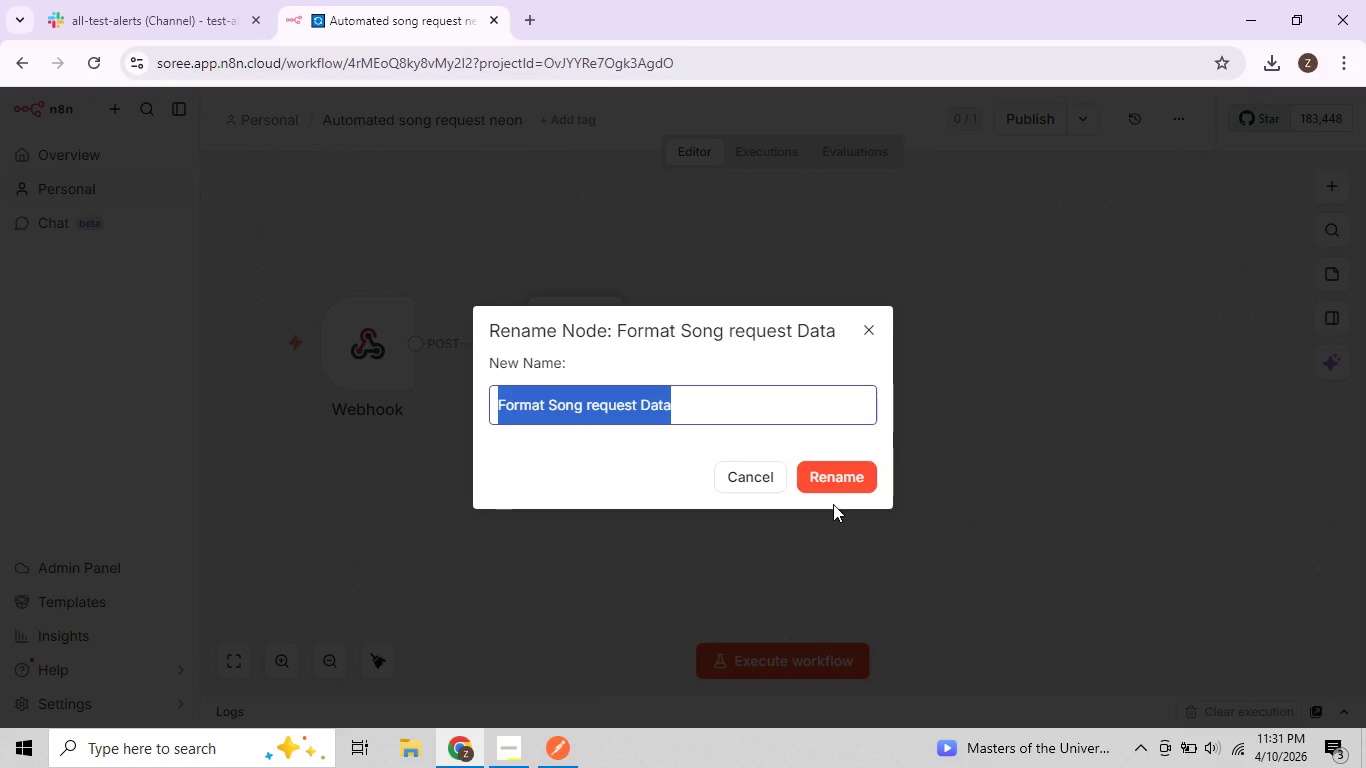 
left_click([836, 480])
 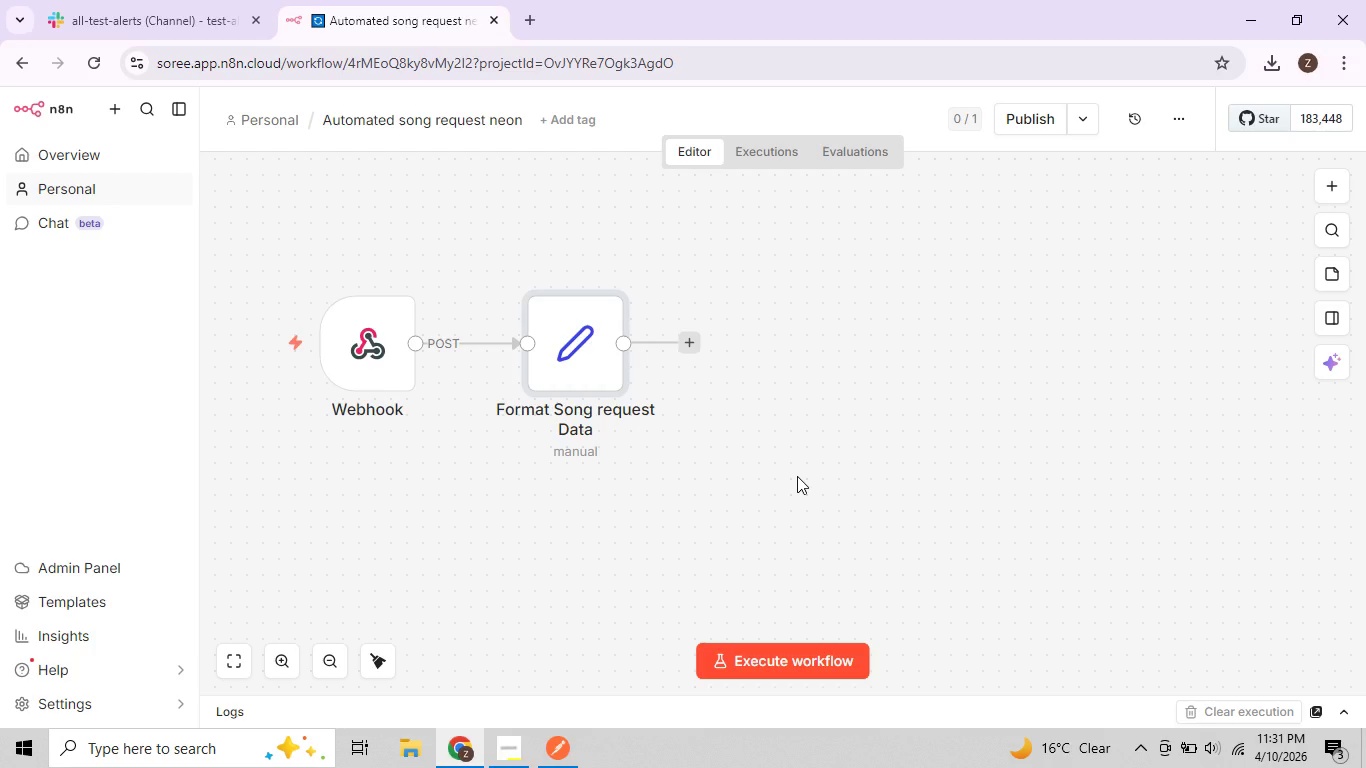 
wait(28.05)
 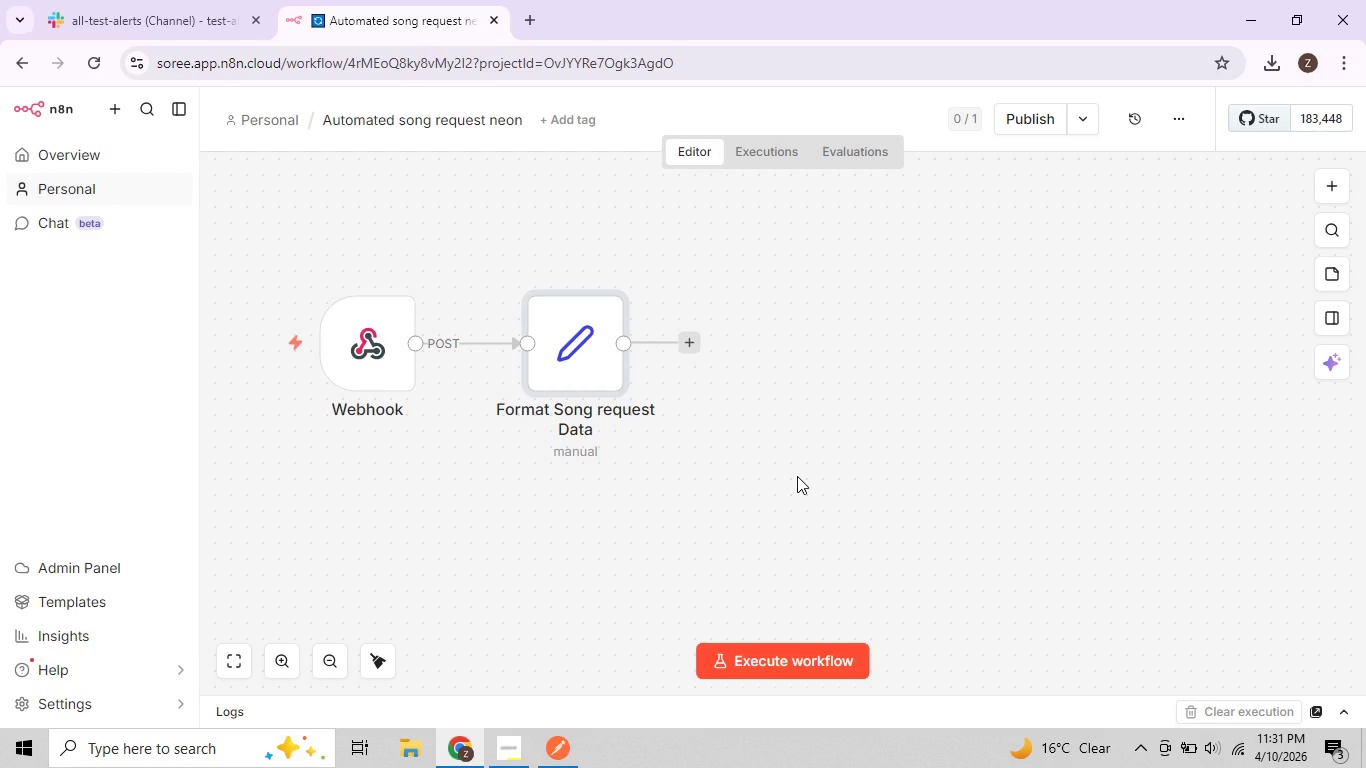 
double_click([607, 366])
 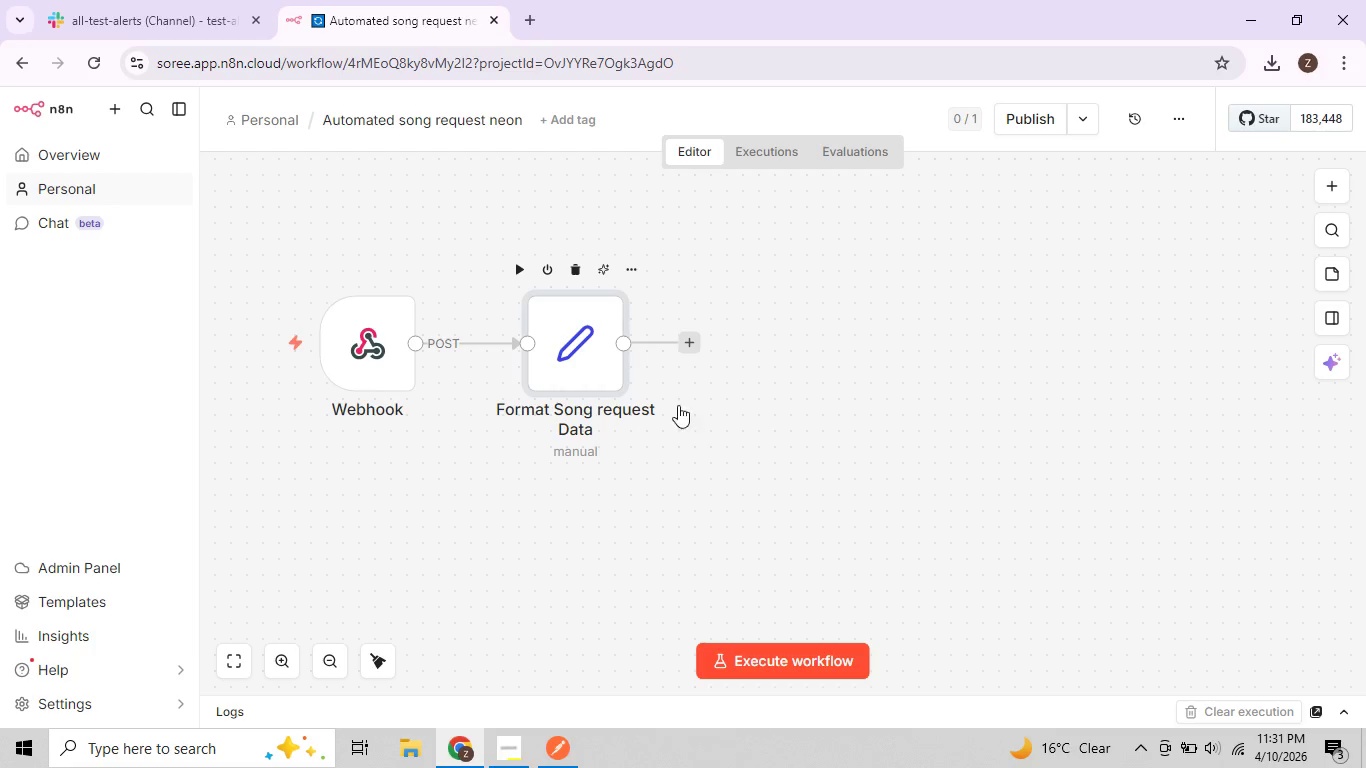 
scroll: coordinate [693, 397], scroll_direction: down, amount: 4.0
 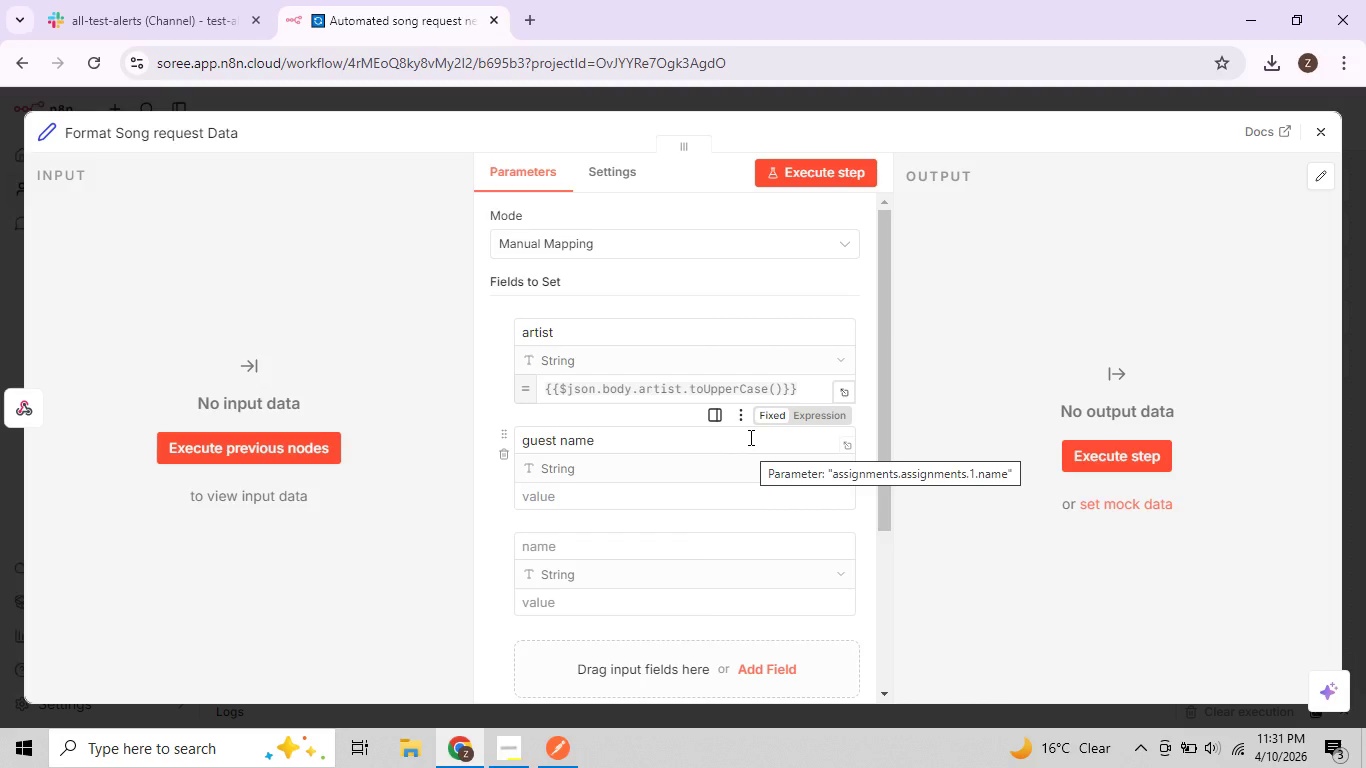 
wait(6.7)
 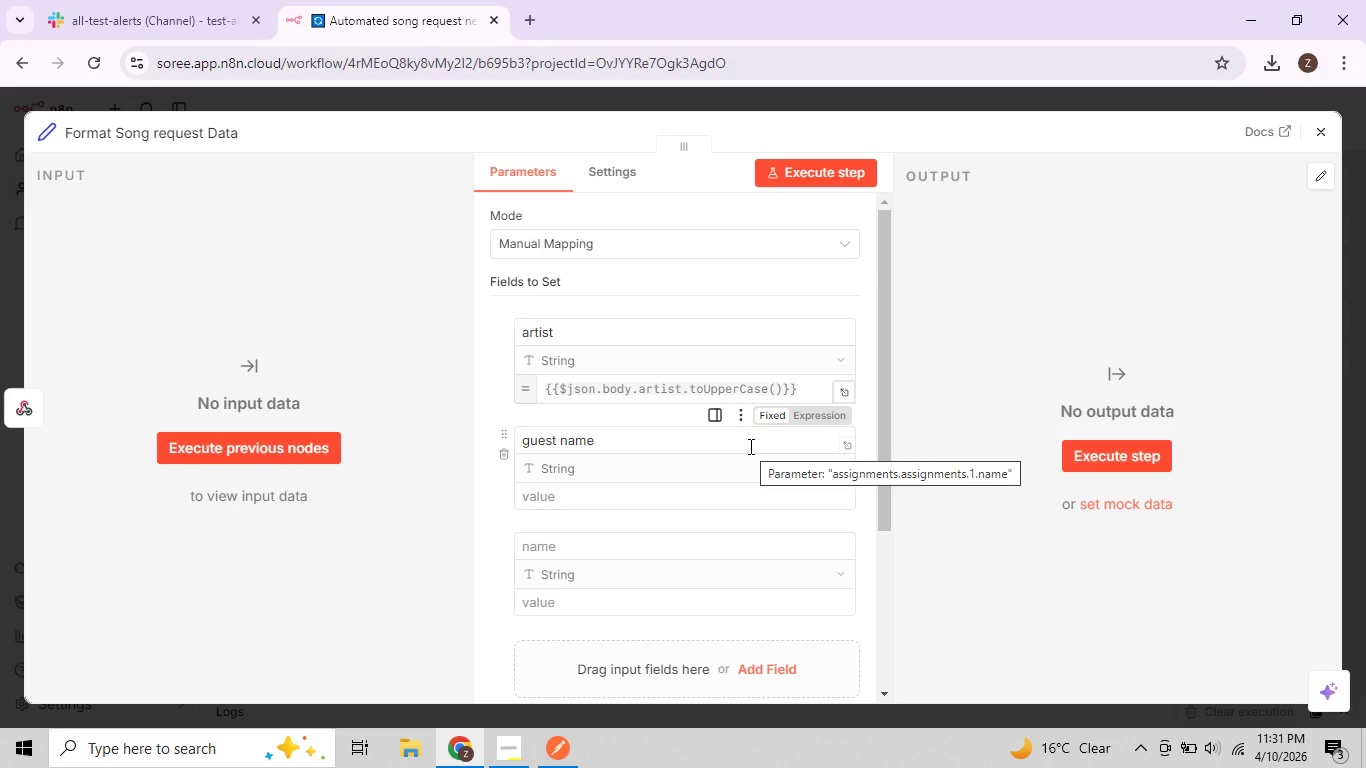 
scroll: coordinate [852, 371], scroll_direction: down, amount: 1.0
 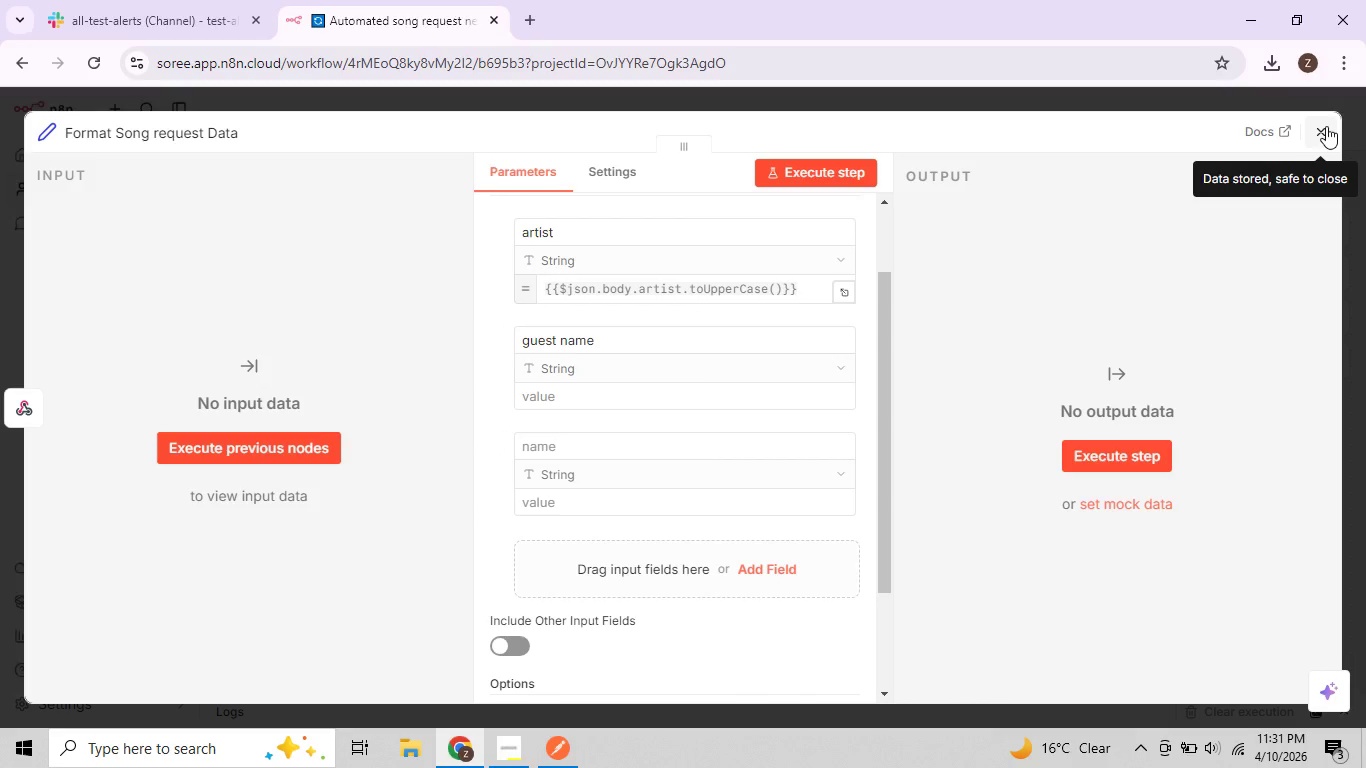 
left_click([1326, 126])
 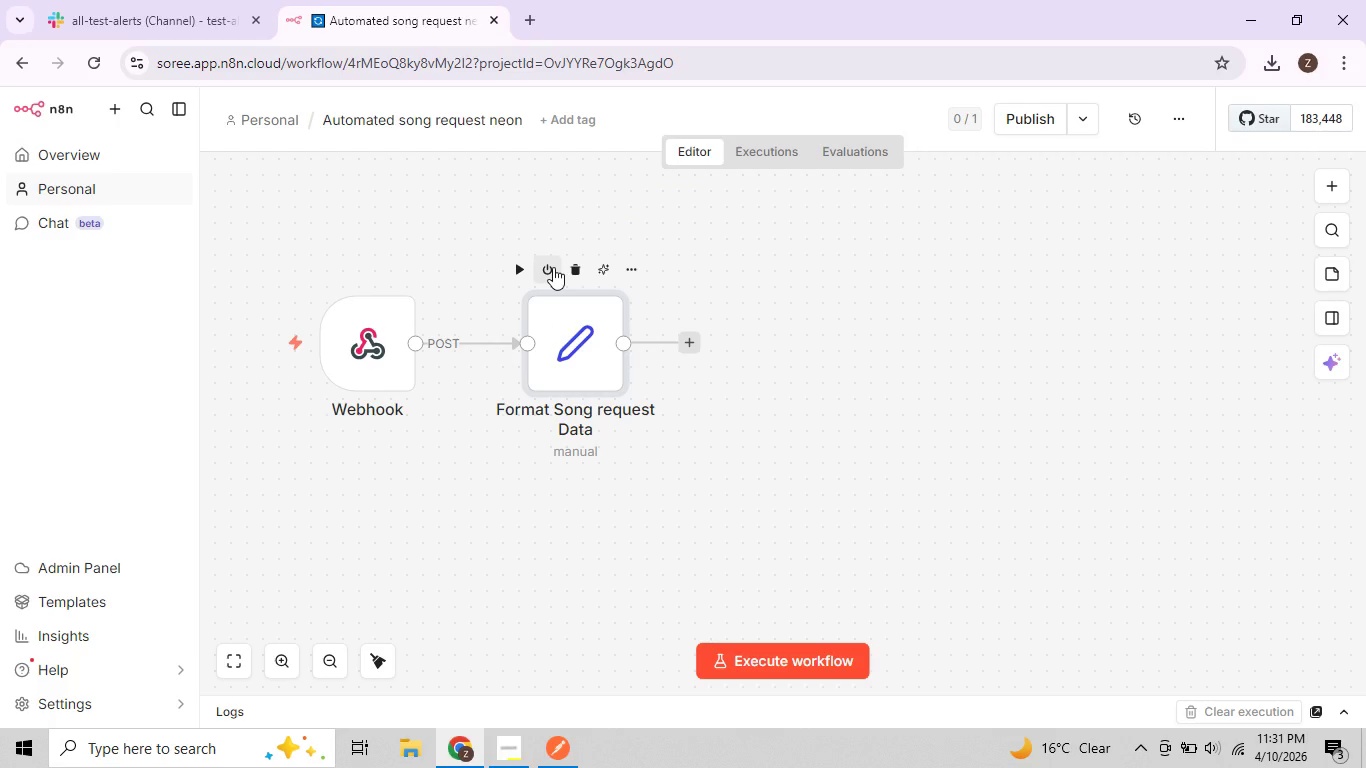 
wait(5.47)
 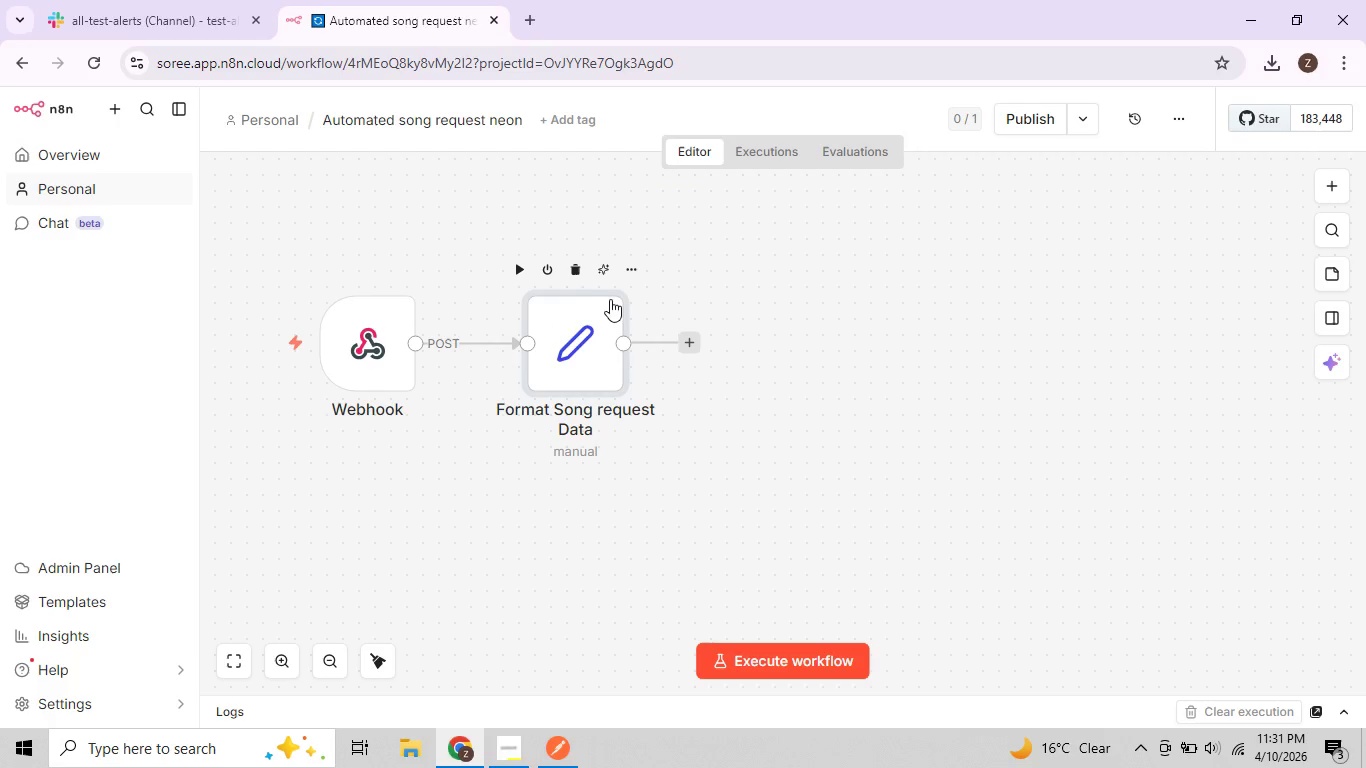 
left_click([639, 268])
 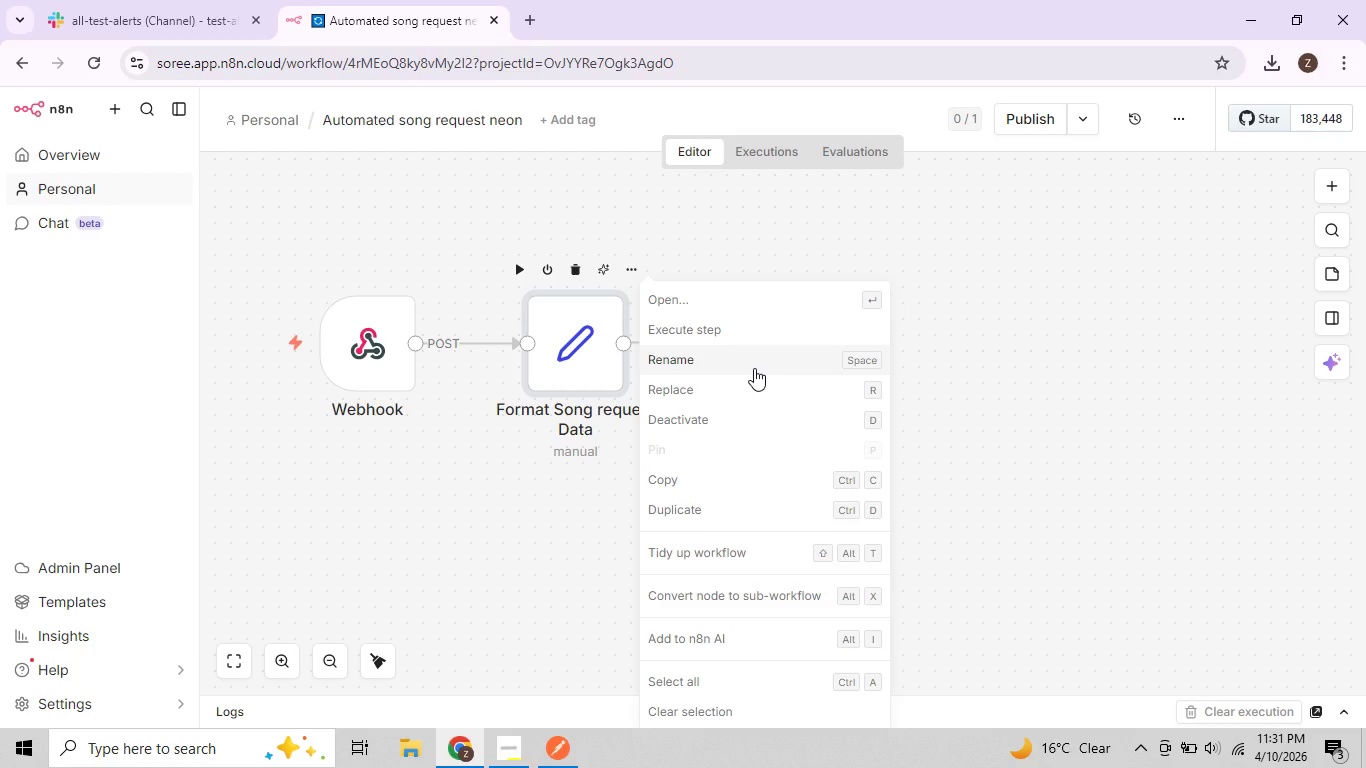 
scroll: coordinate [753, 373], scroll_direction: down, amount: 1.0
 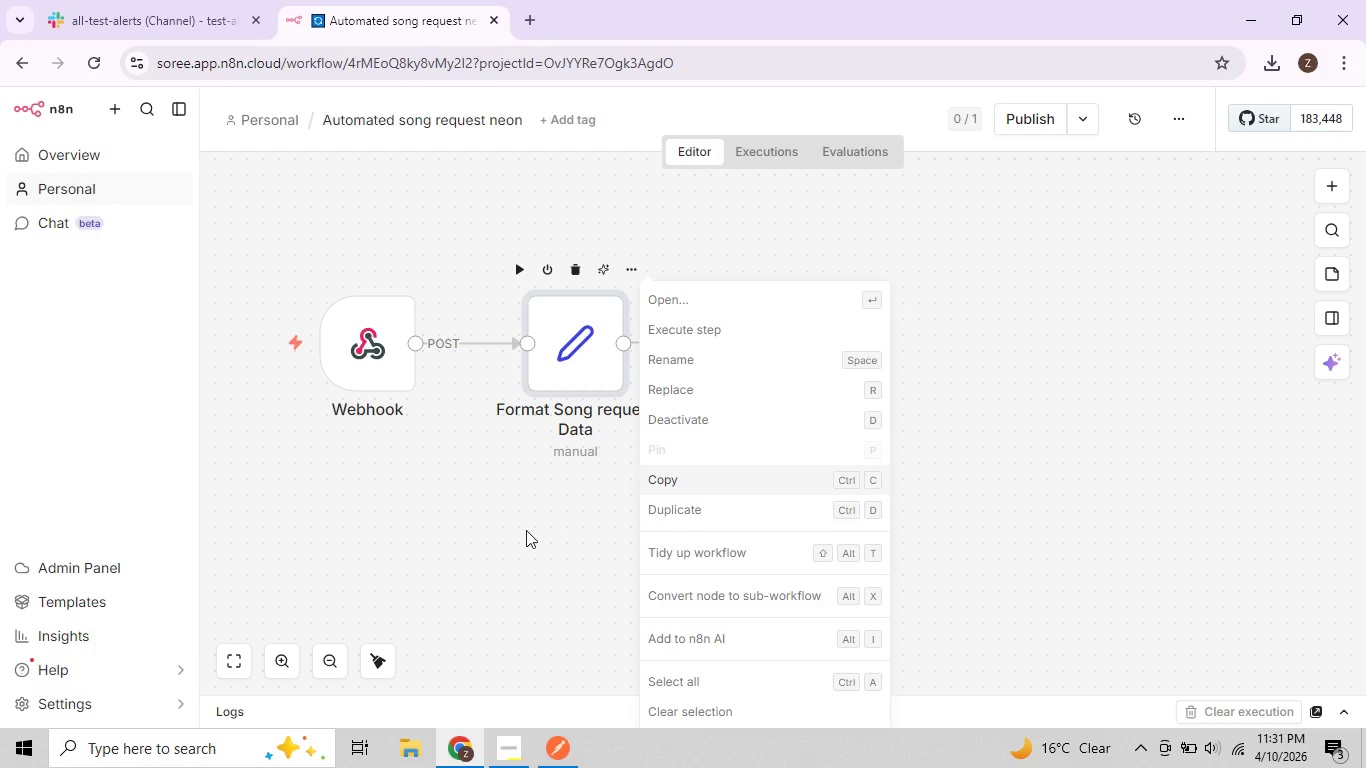 
mouse_move([576, 361])
 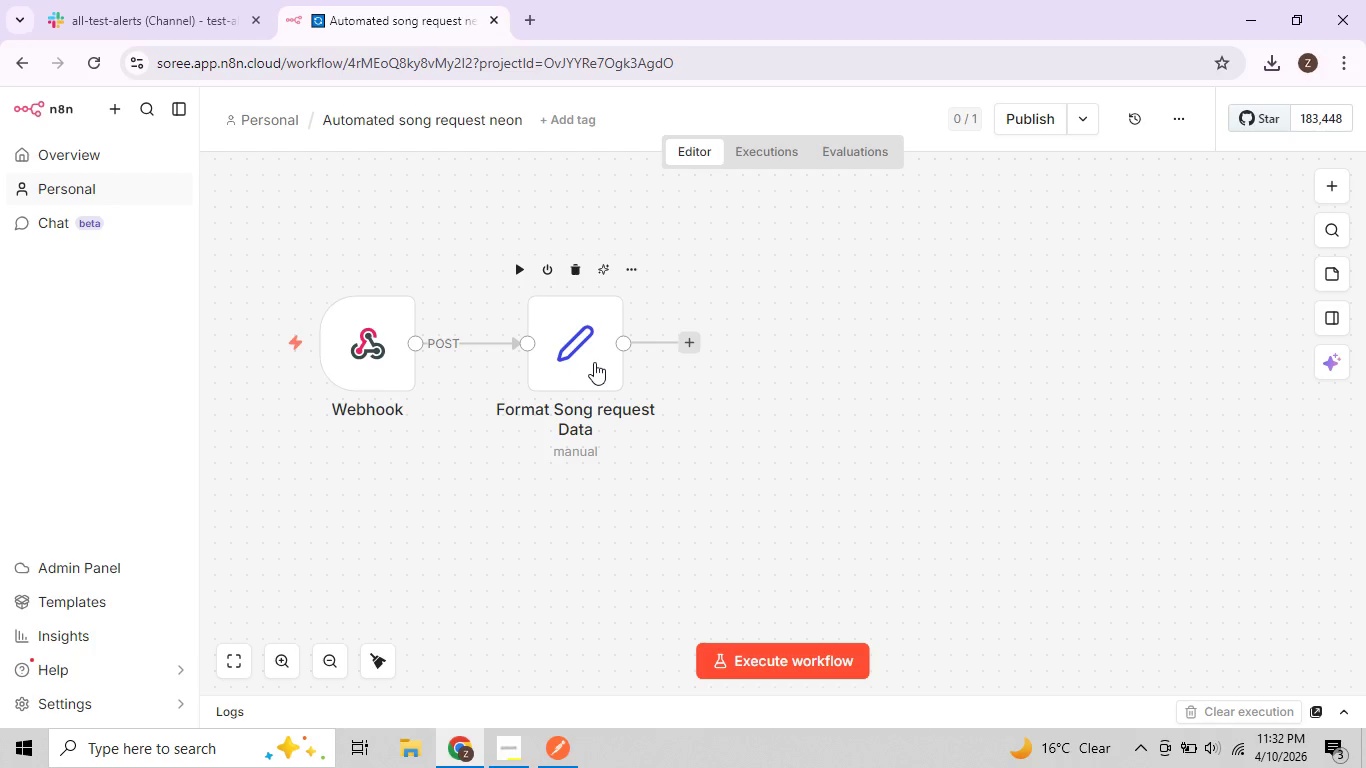 
double_click([594, 362])
 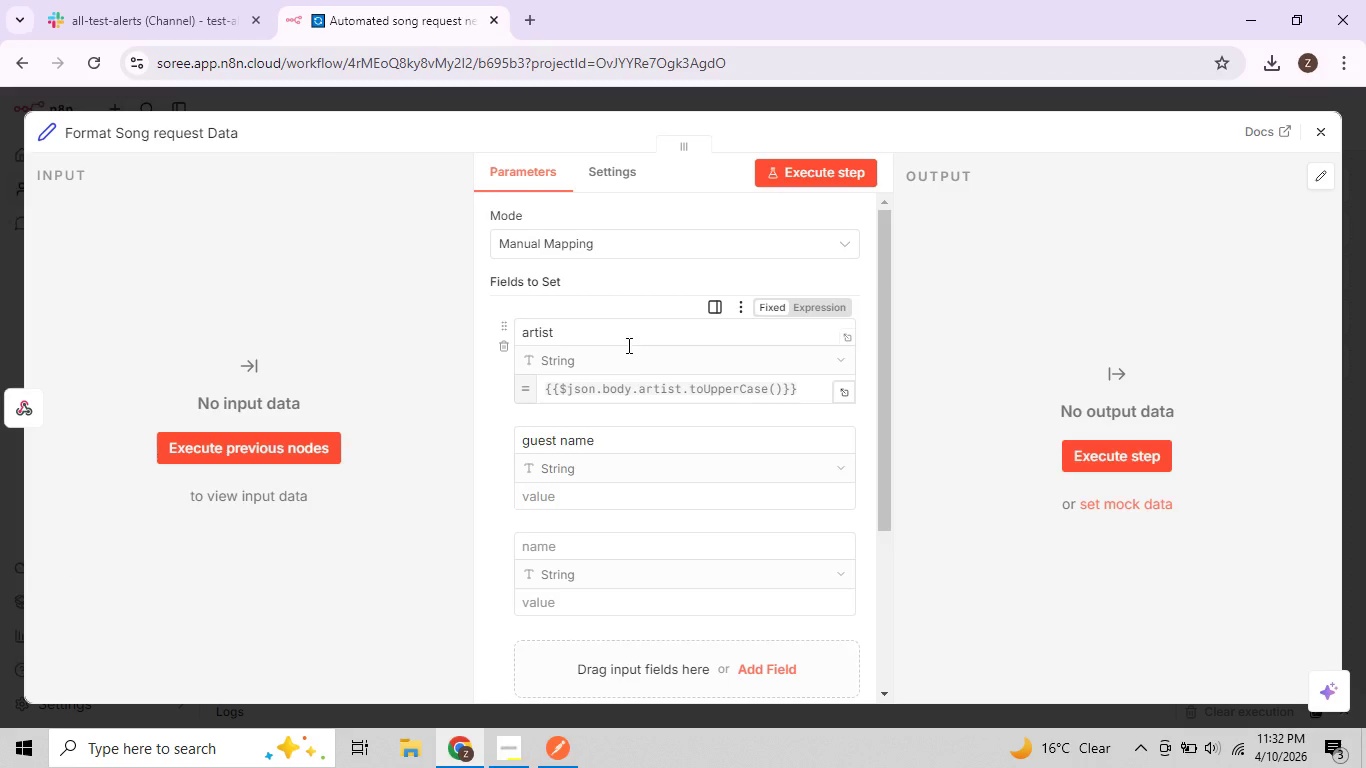 
left_click_drag(start_coordinate=[572, 333], to_coordinate=[523, 328])
 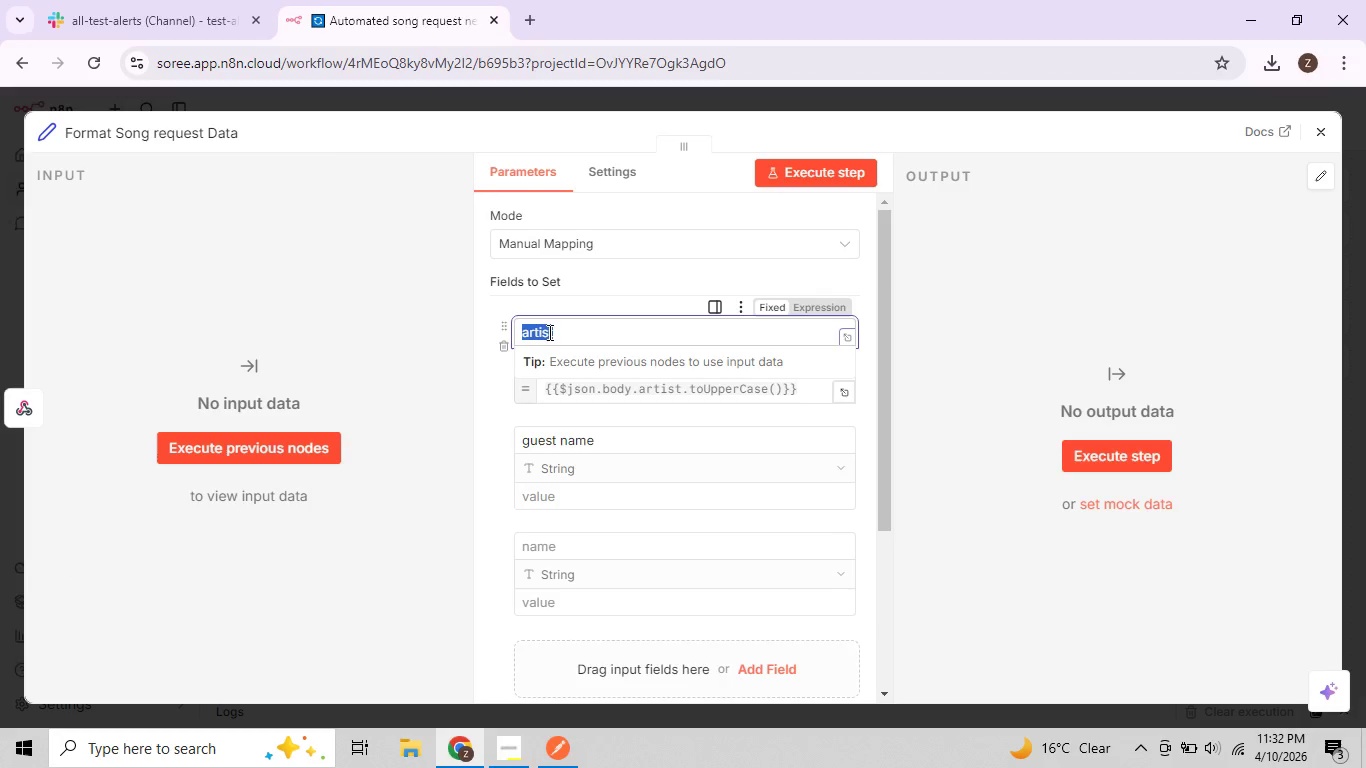 
right_click([548, 332])
 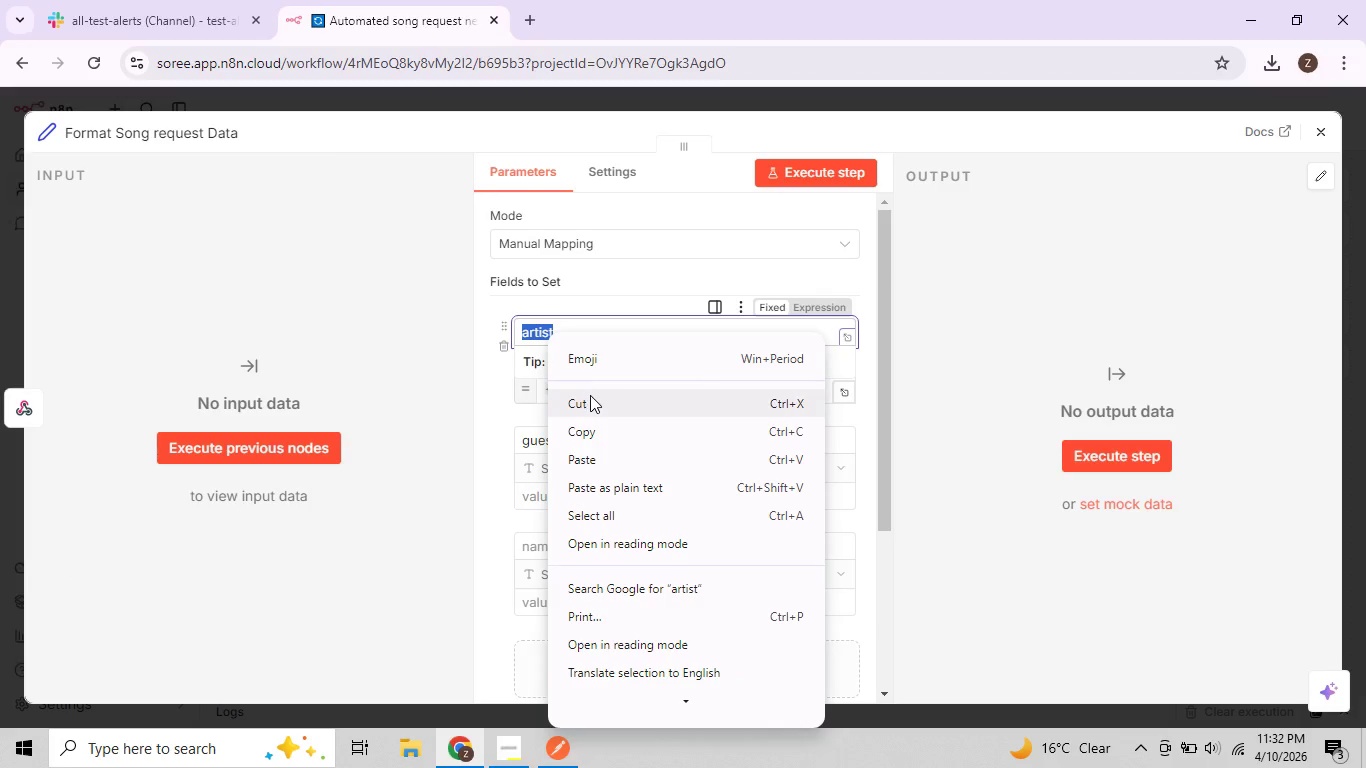 
left_click([590, 395])
 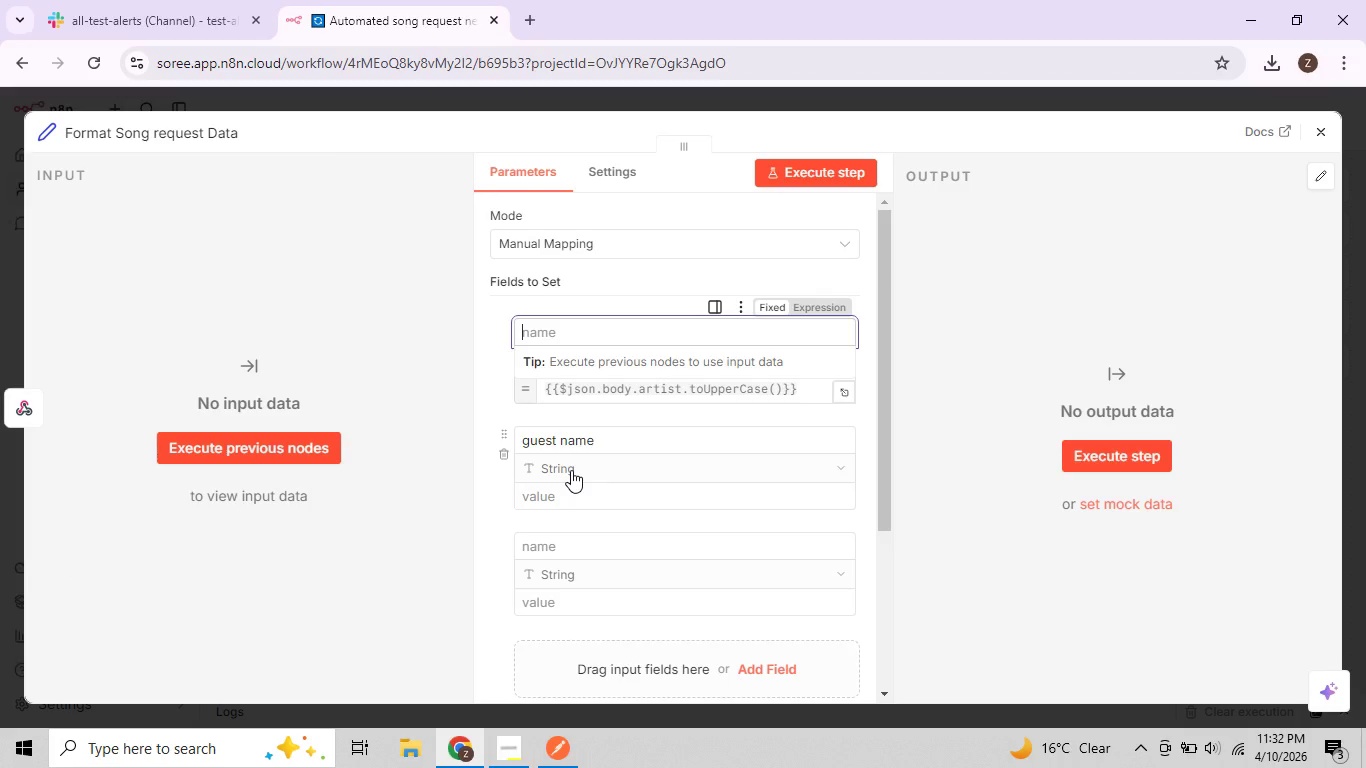 
left_click([571, 470])
 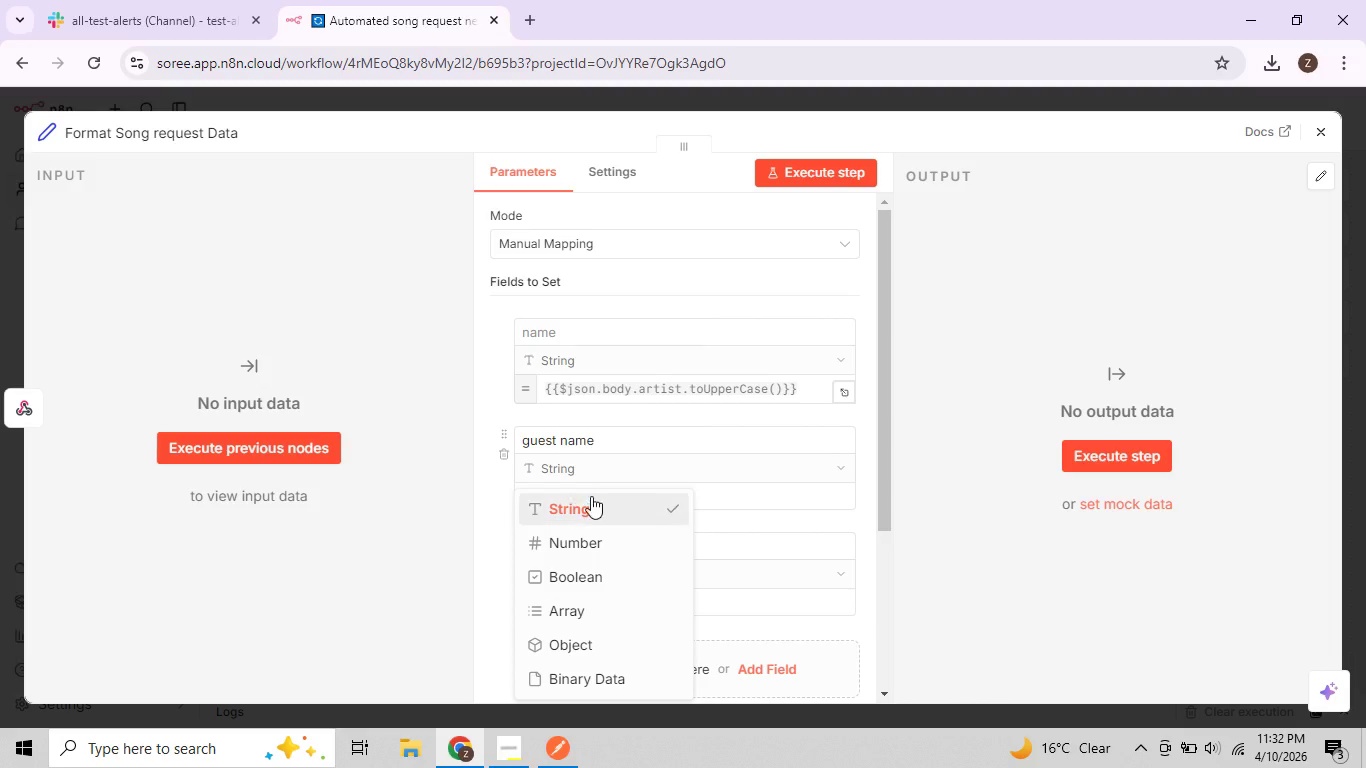 
left_click([585, 507])
 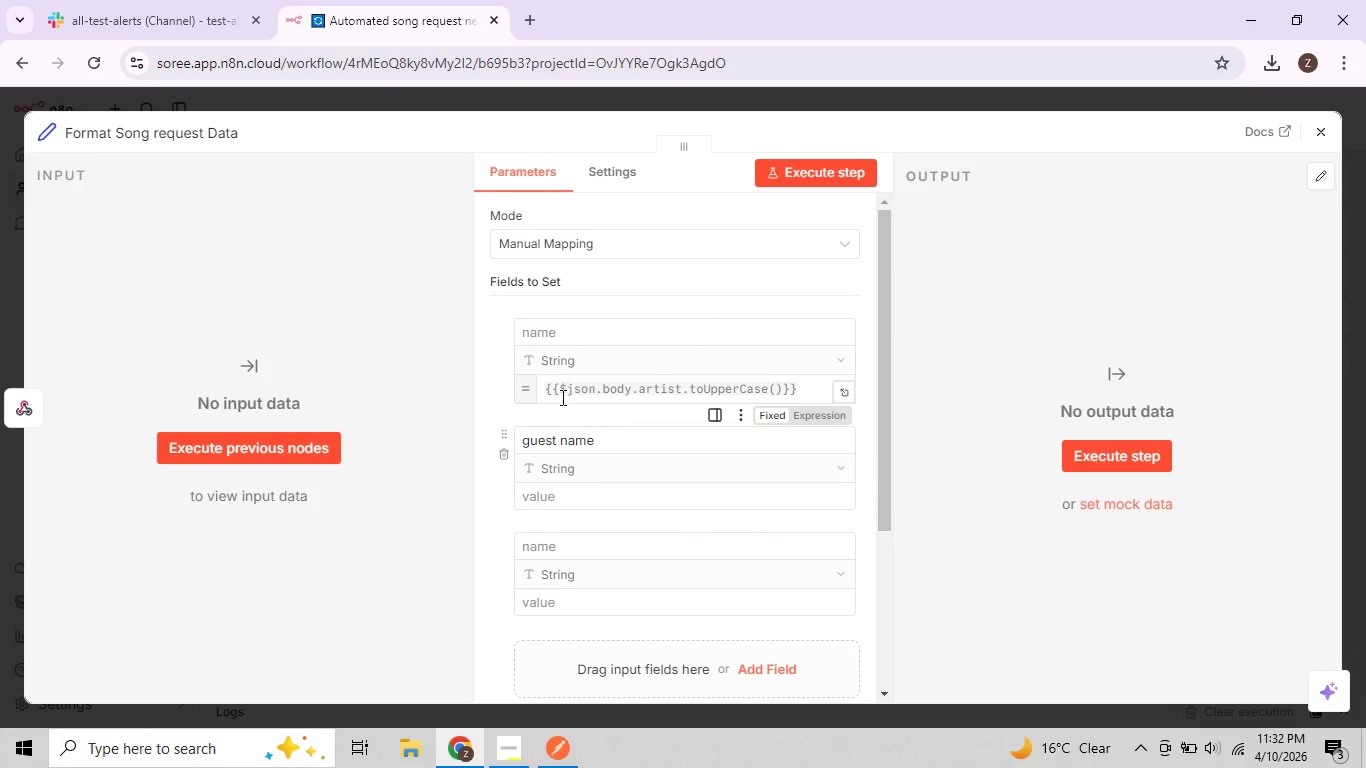 
wait(5.22)
 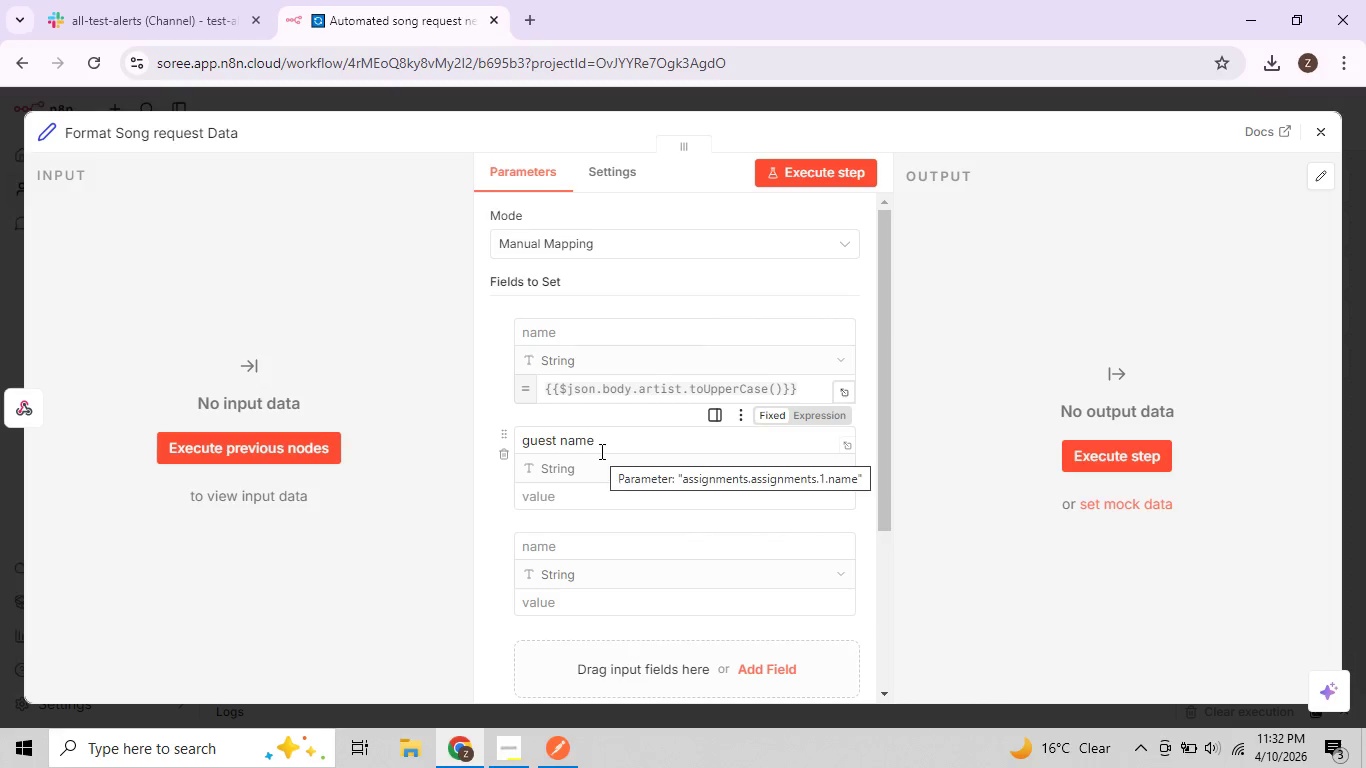 
left_click([576, 443])
 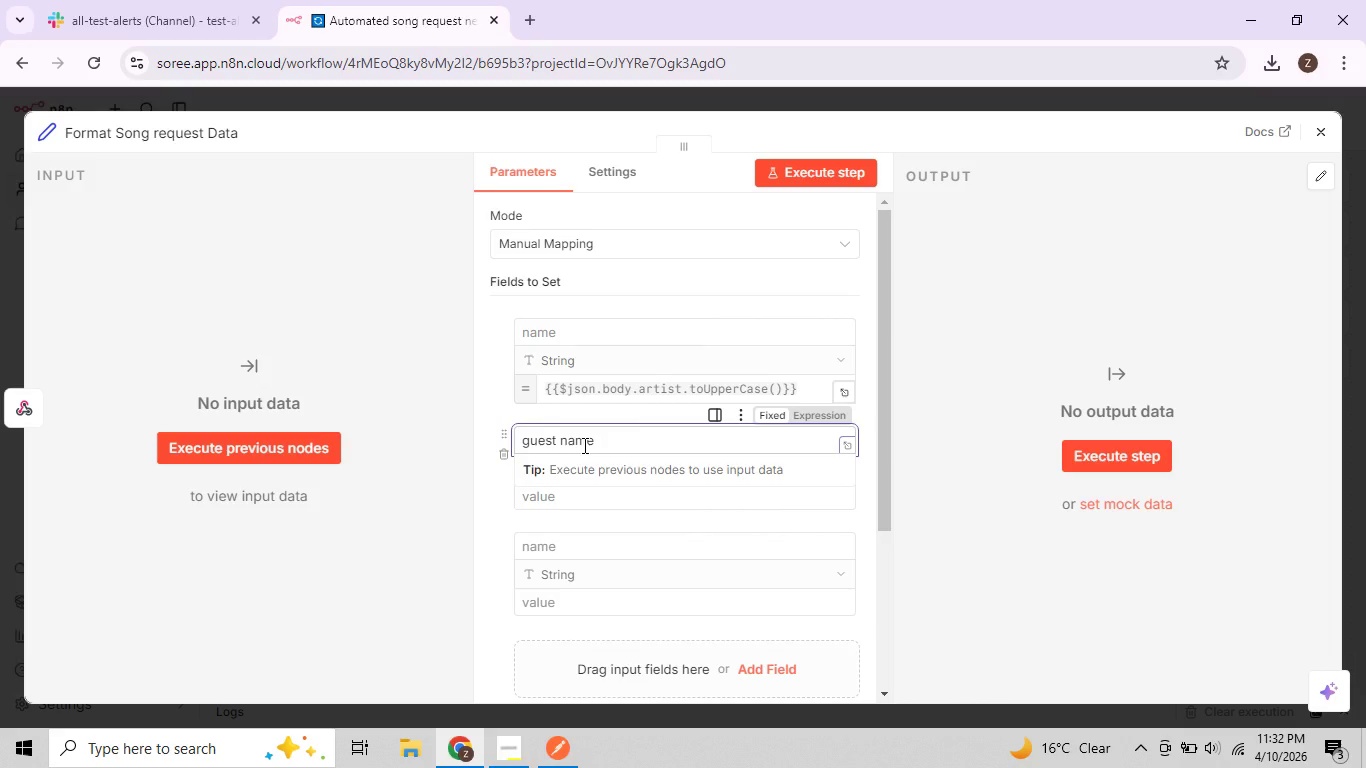 
key(Control+A)
 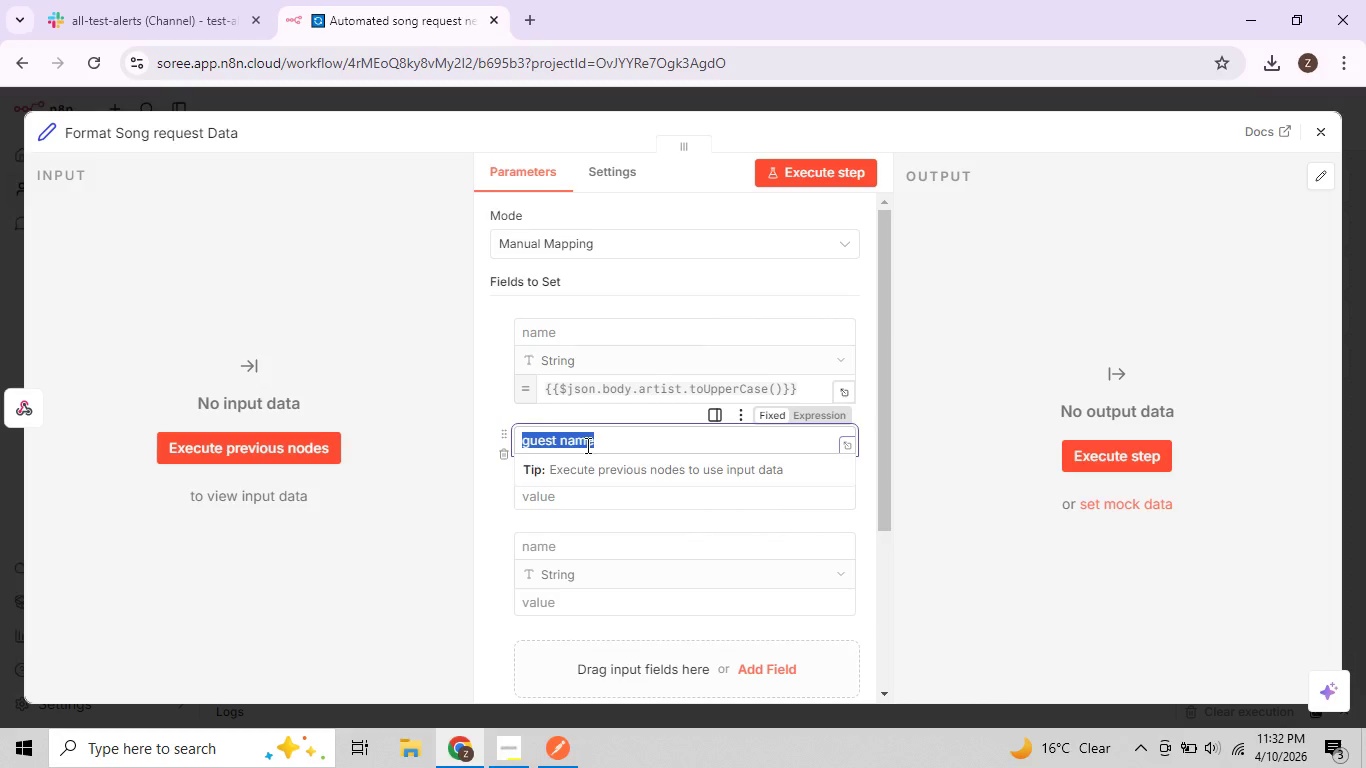 
key(Control+V)
 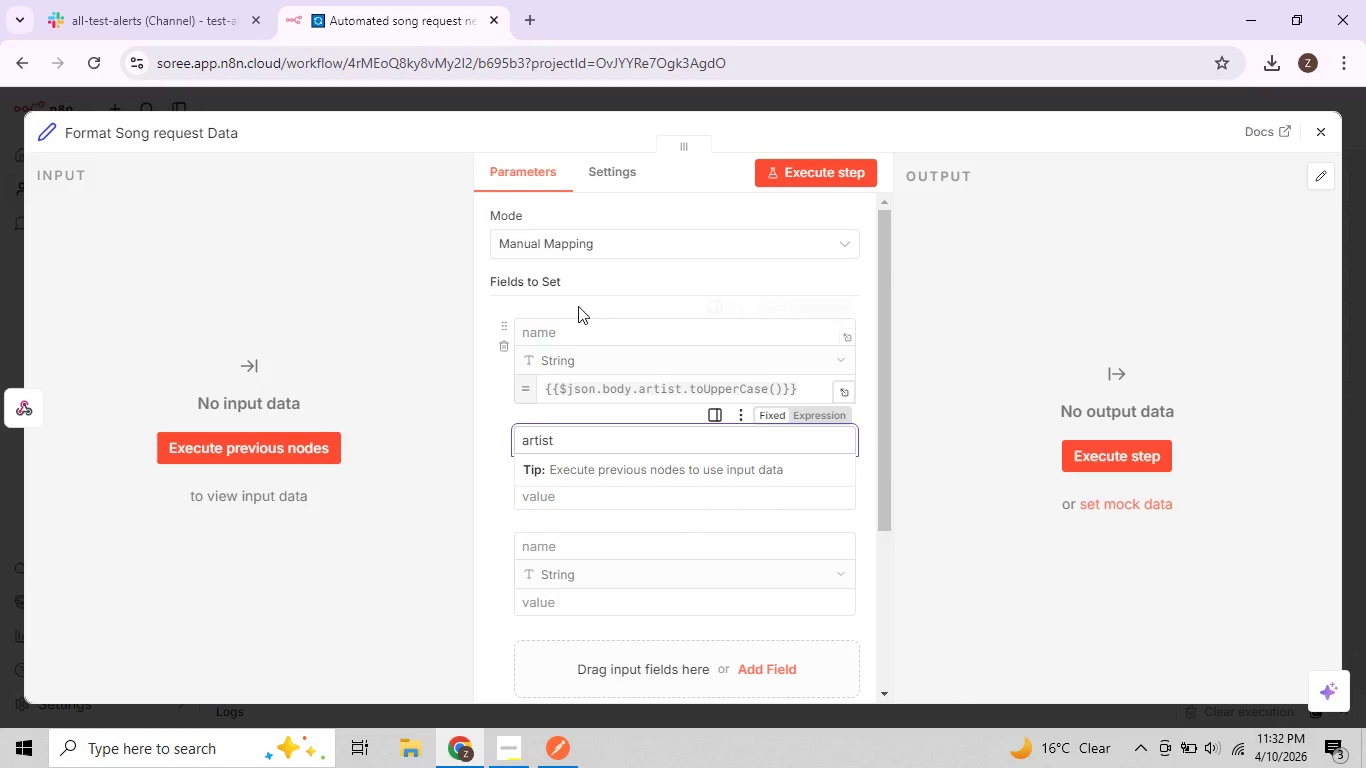 
left_click([559, 333])
 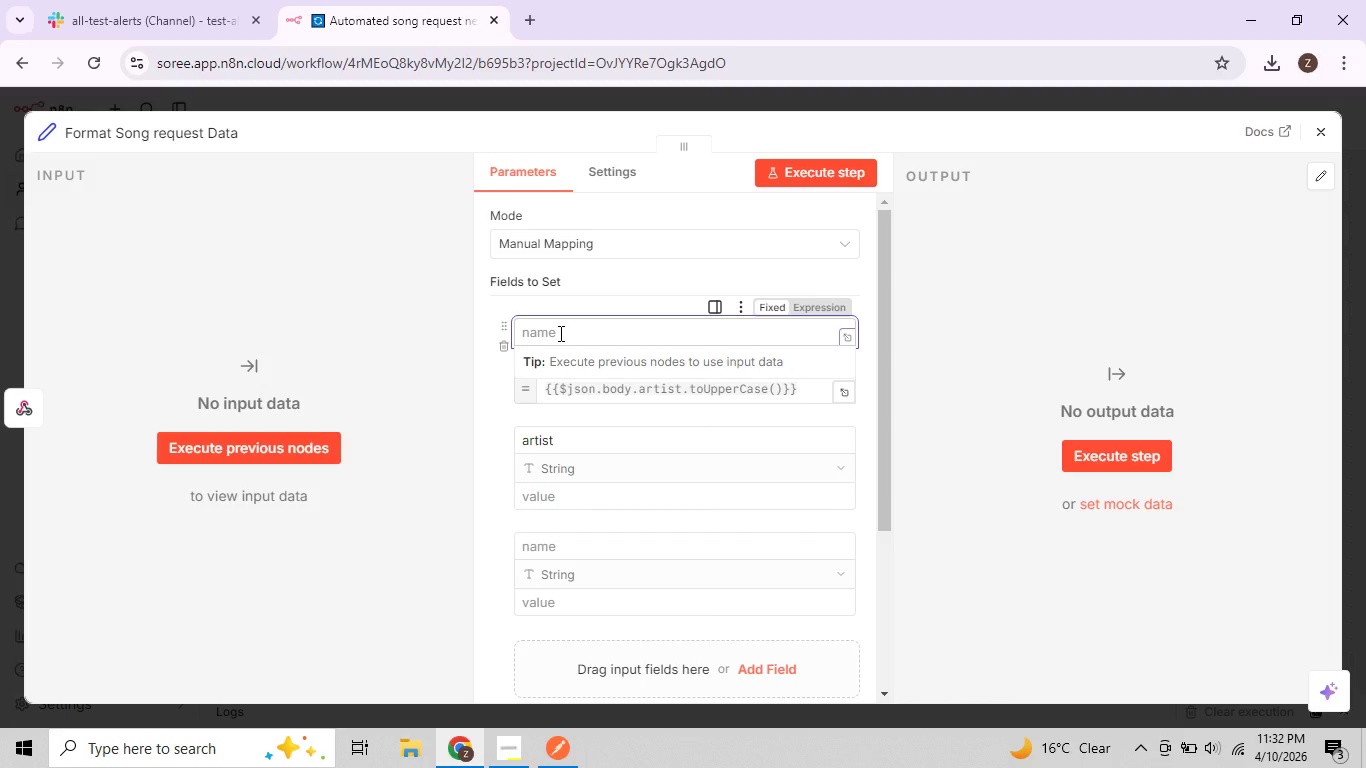 
type(guest_name)
 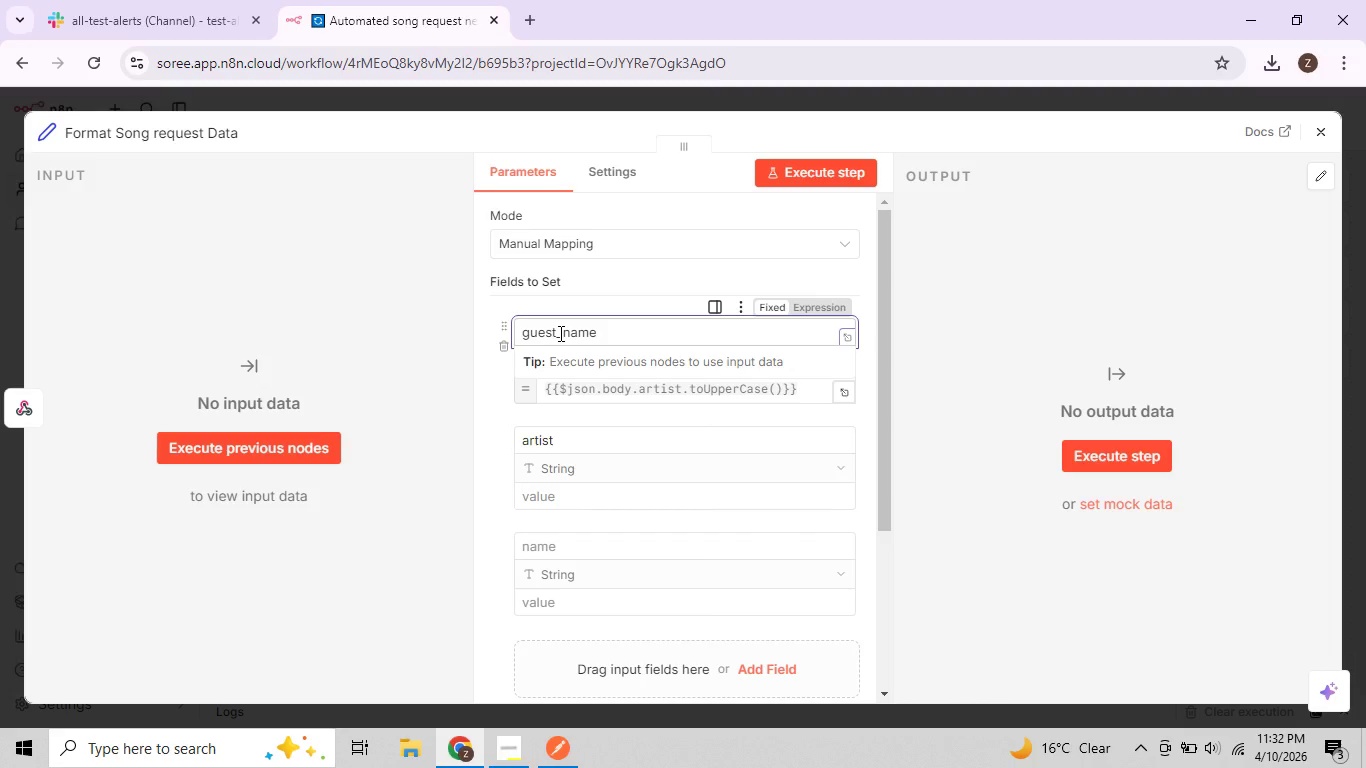 
left_click([943, 358])
 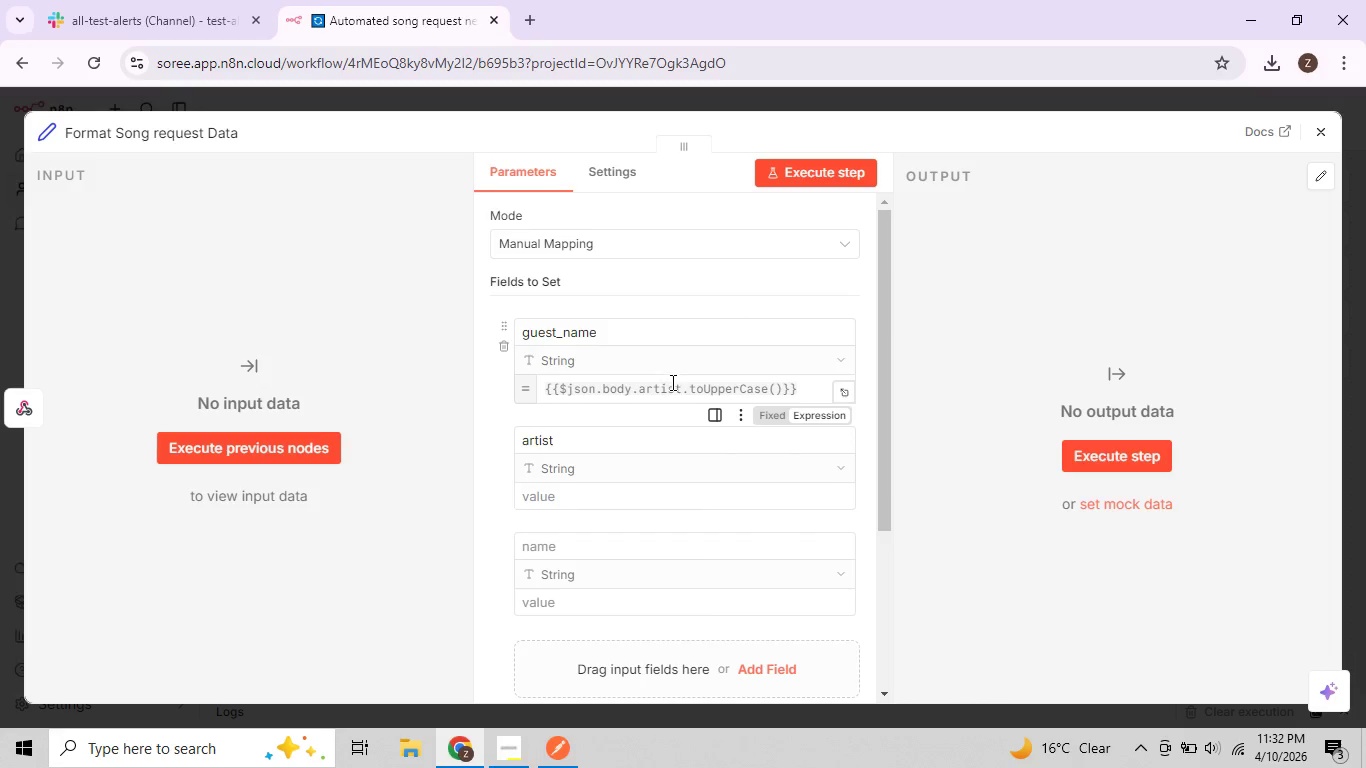 
left_click([671, 382])
 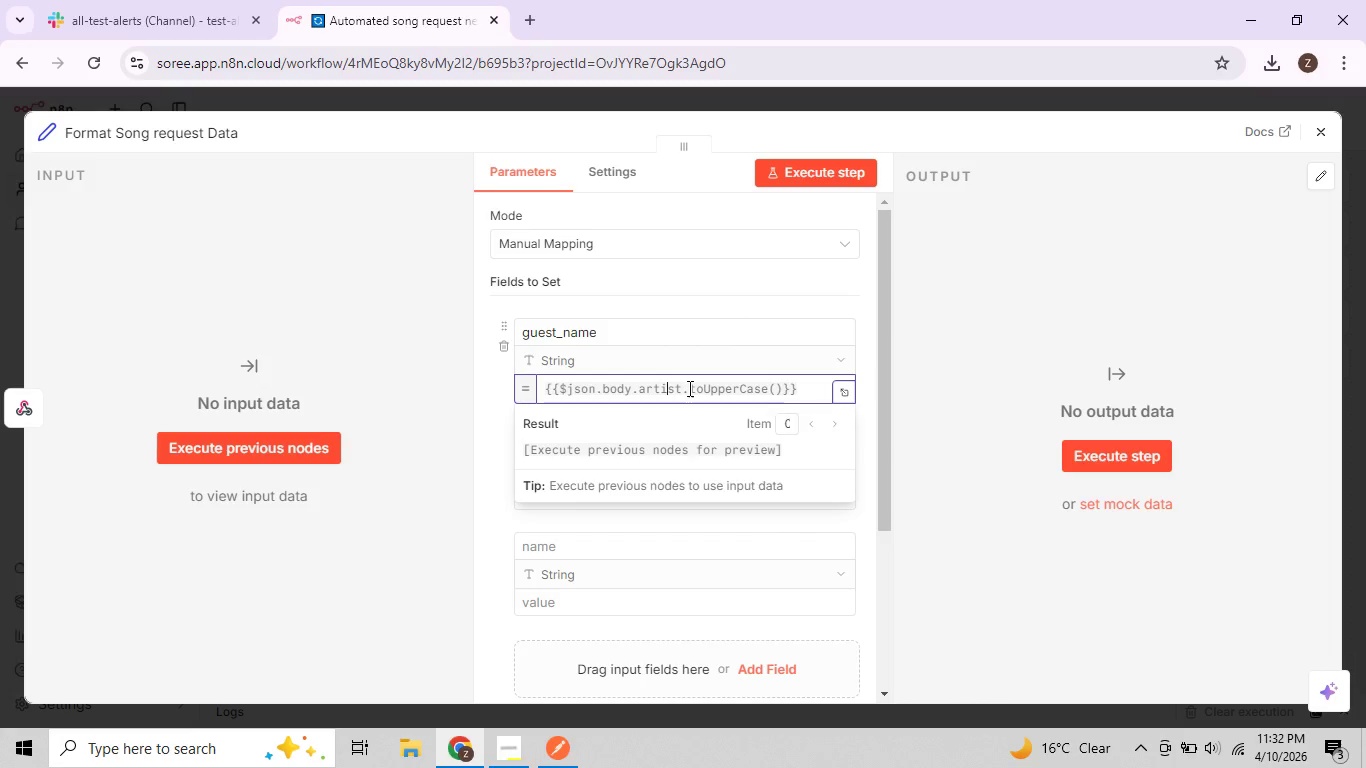 
key(Control+A)
 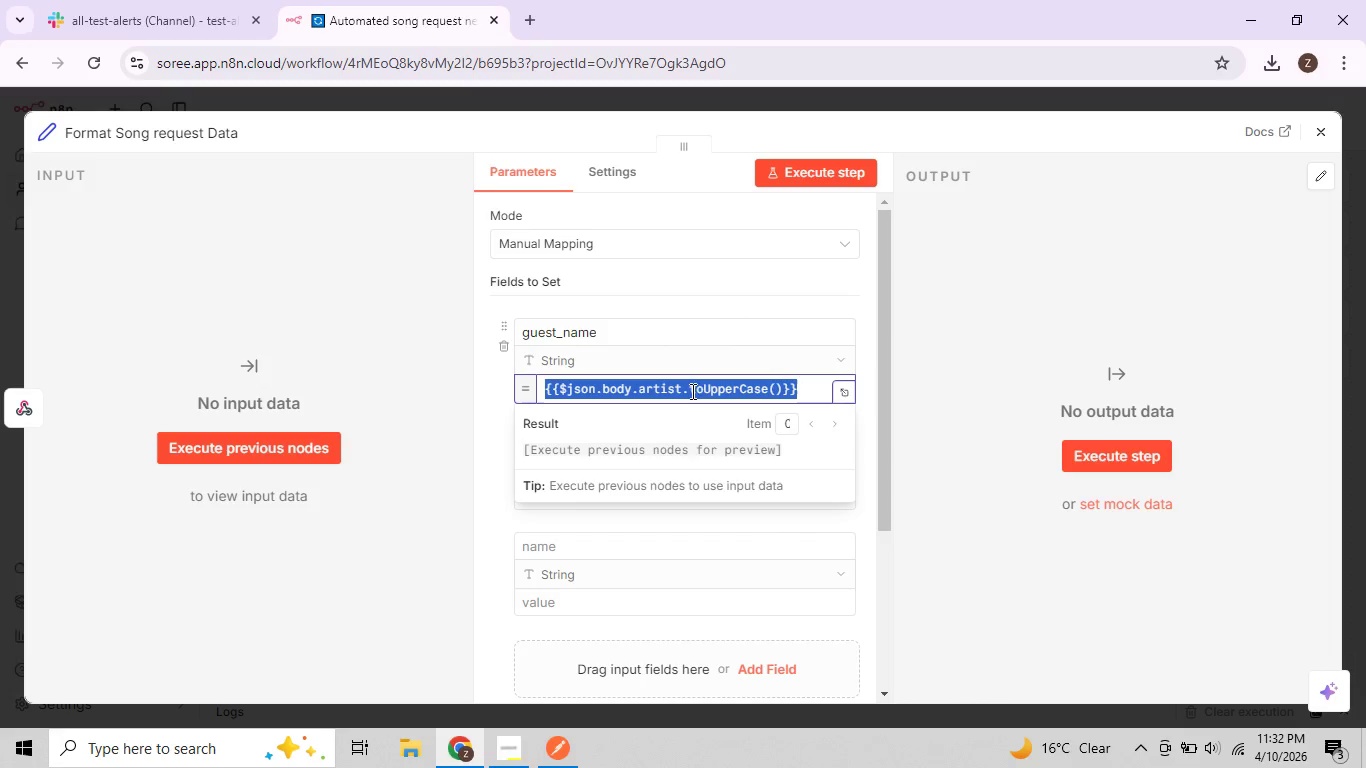 
key(Control+C)
 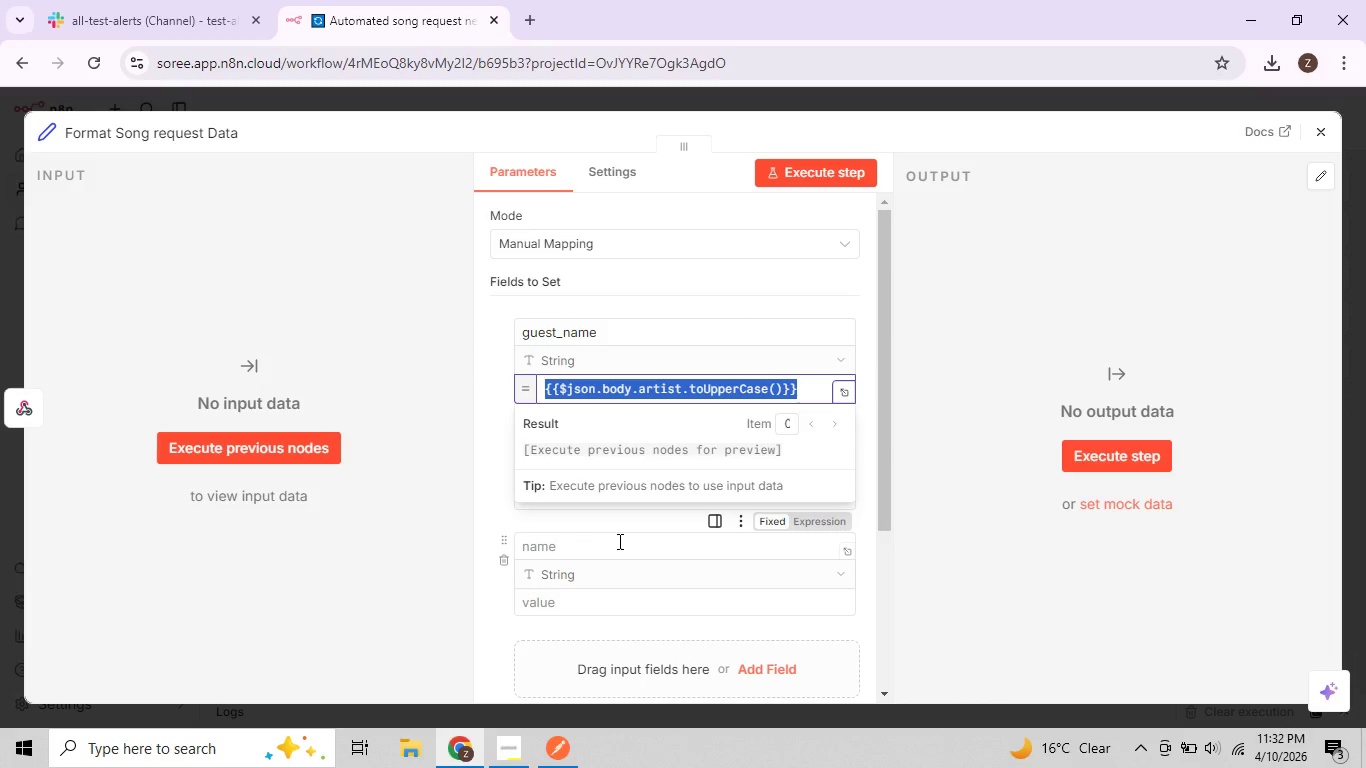 
left_click([611, 543])
 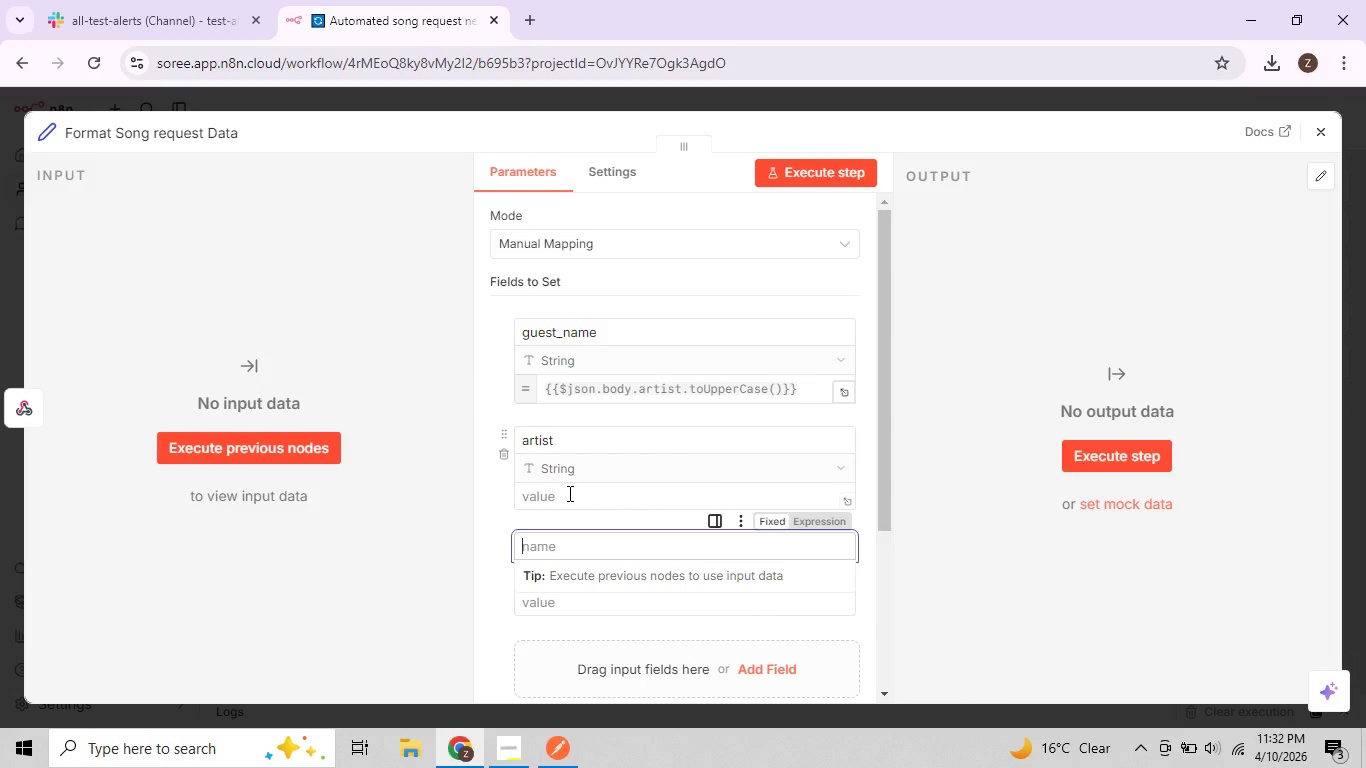 
left_click([568, 494])
 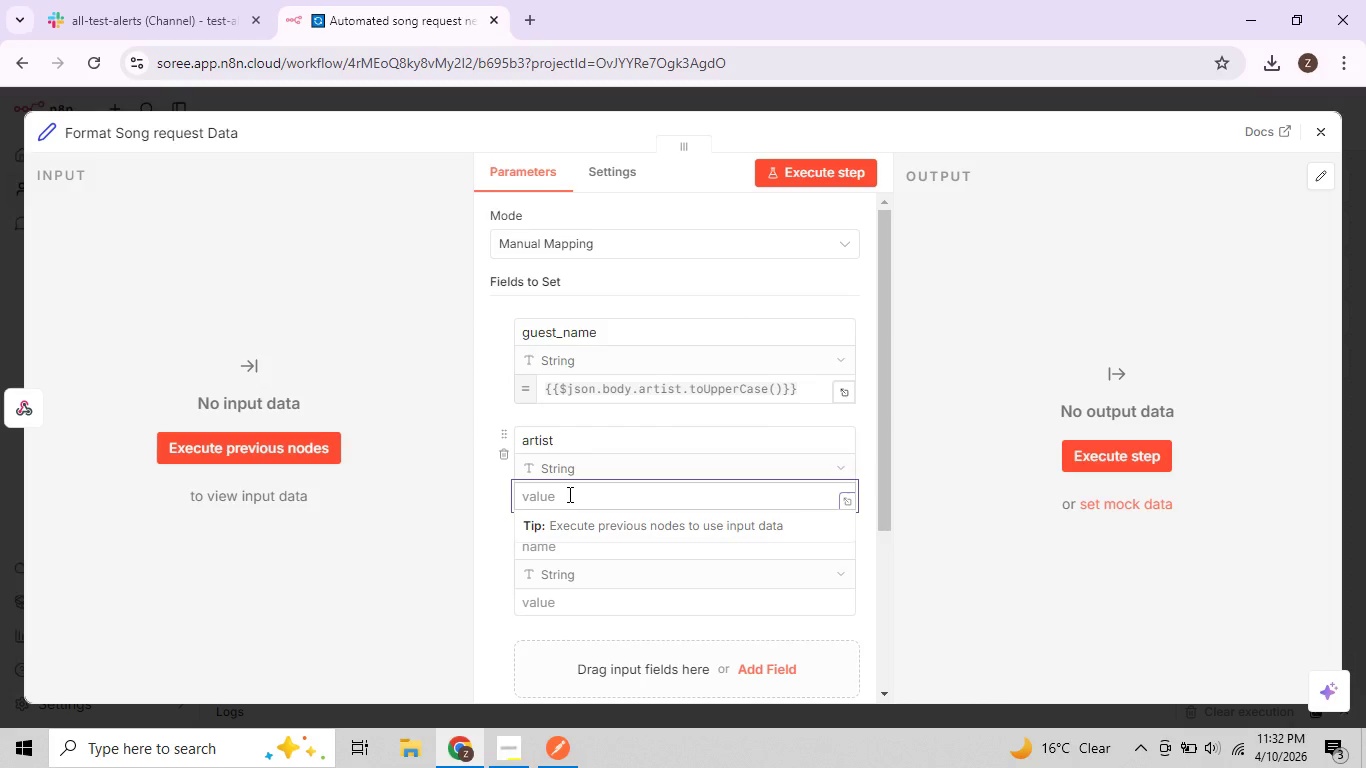 
key(Control+V)
 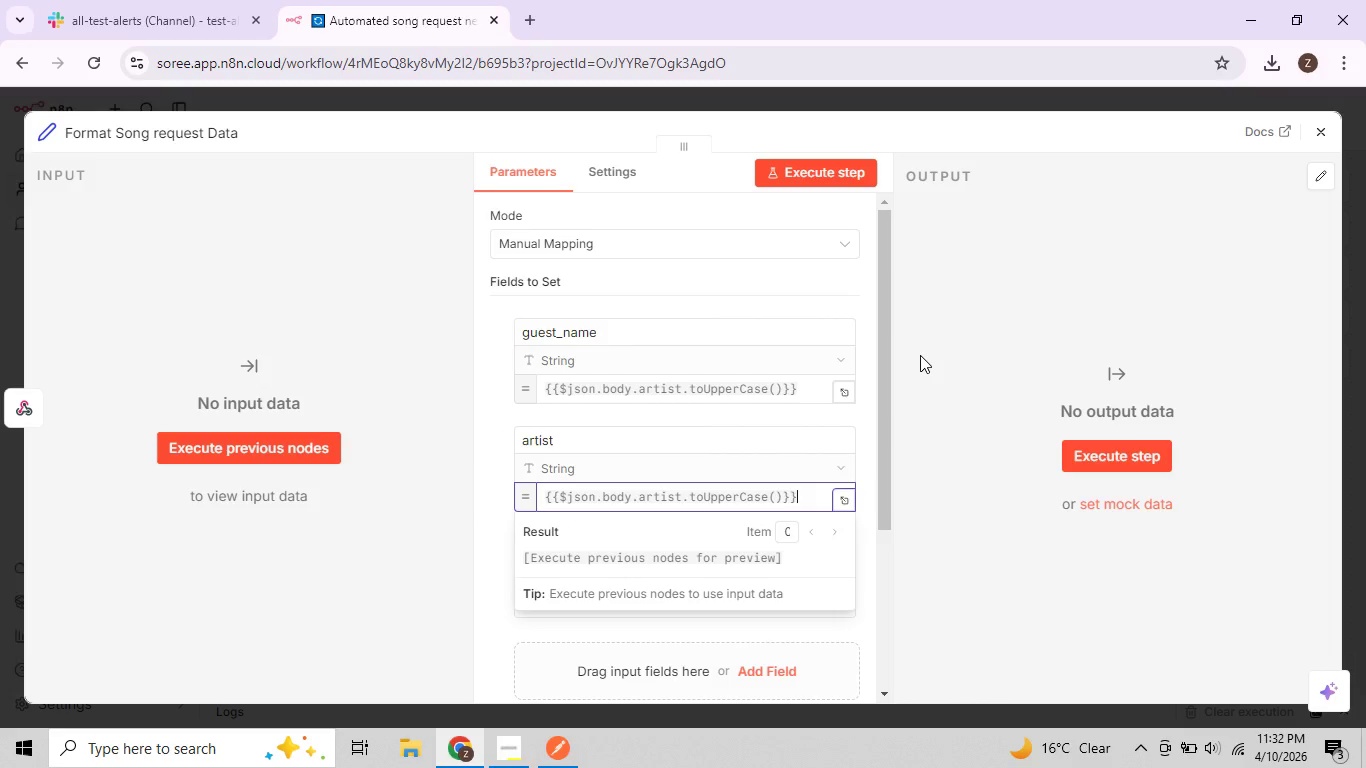 
wait(9.47)
 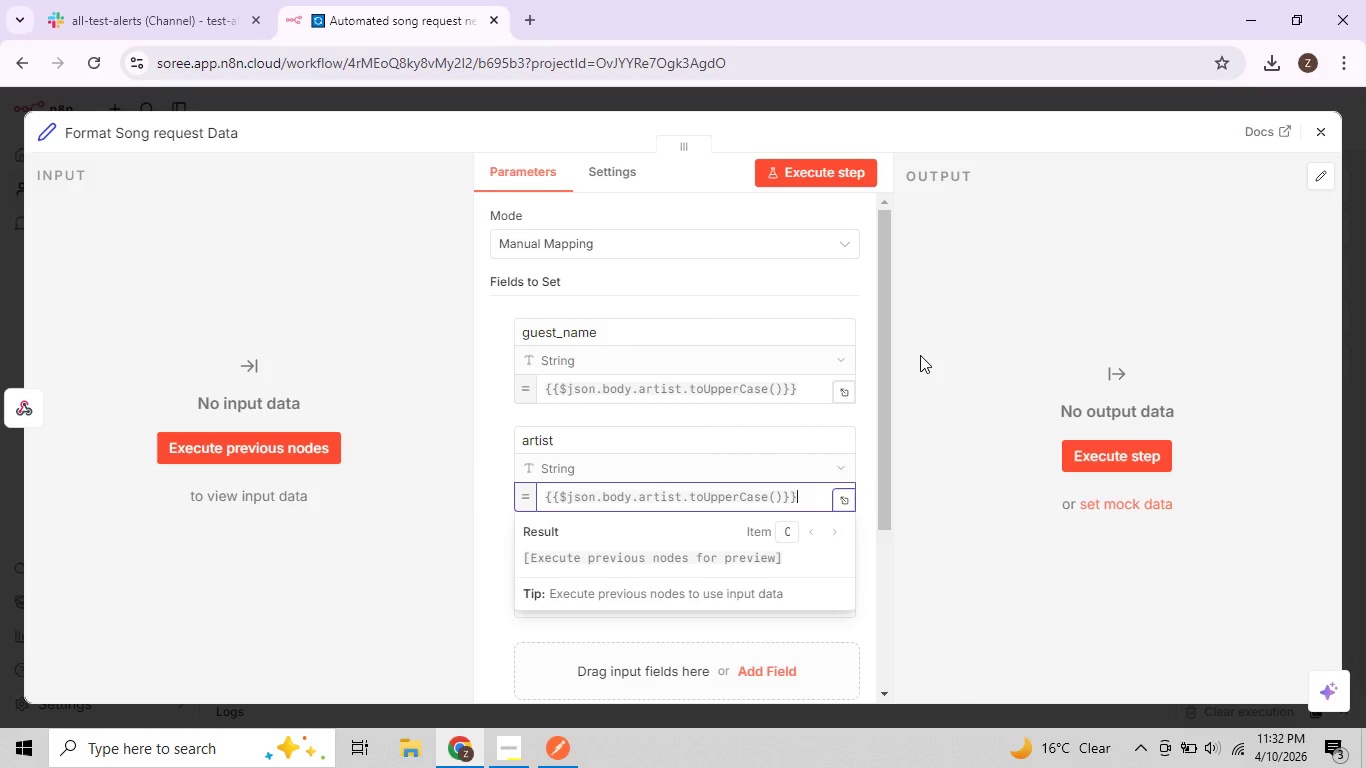 
left_click([841, 368])
 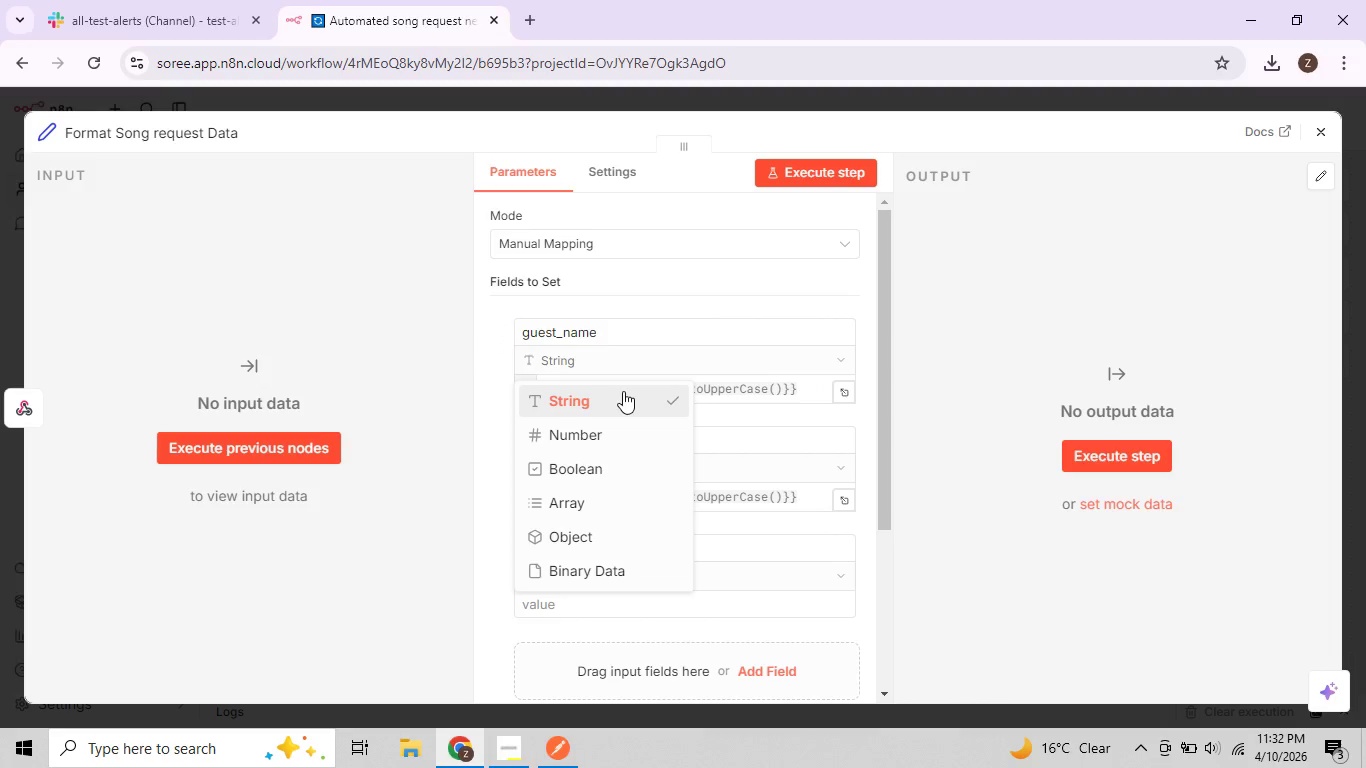 
left_click([602, 399])
 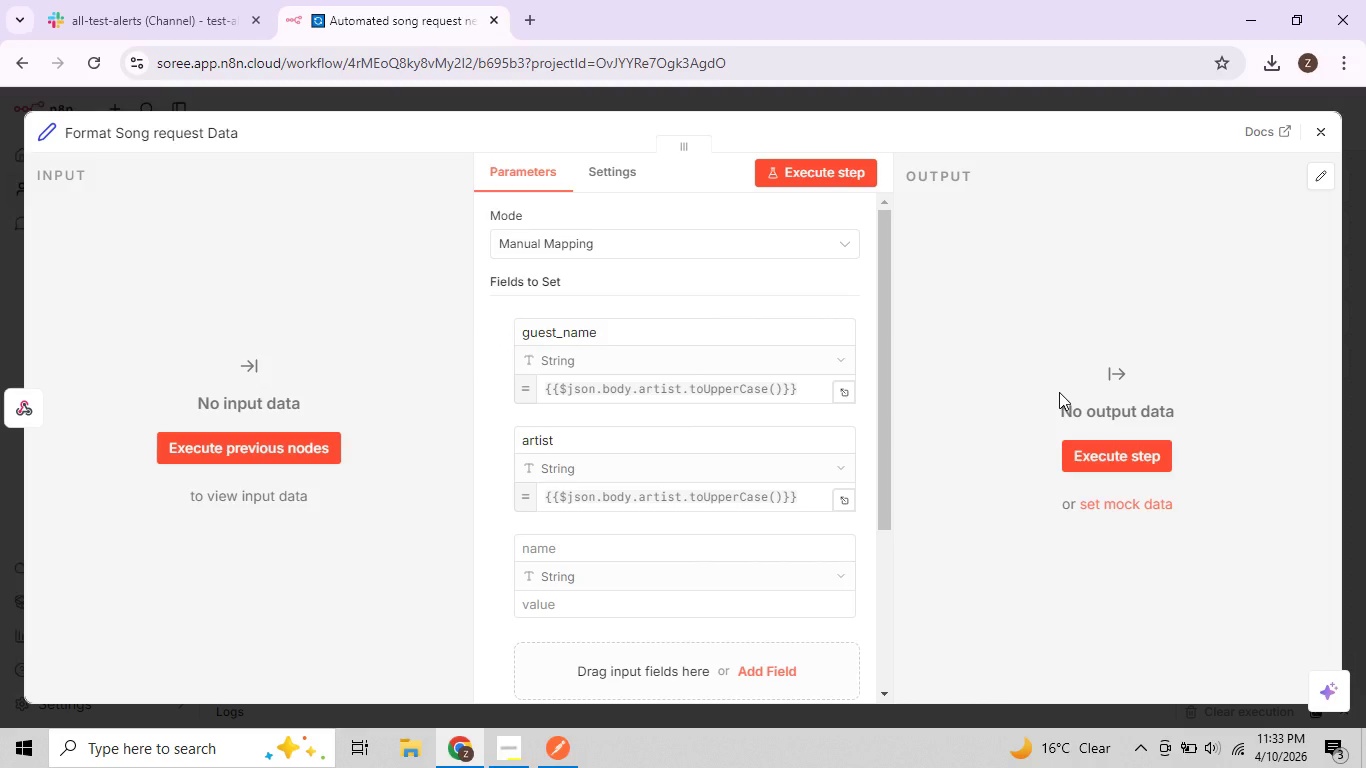 
wait(25.8)
 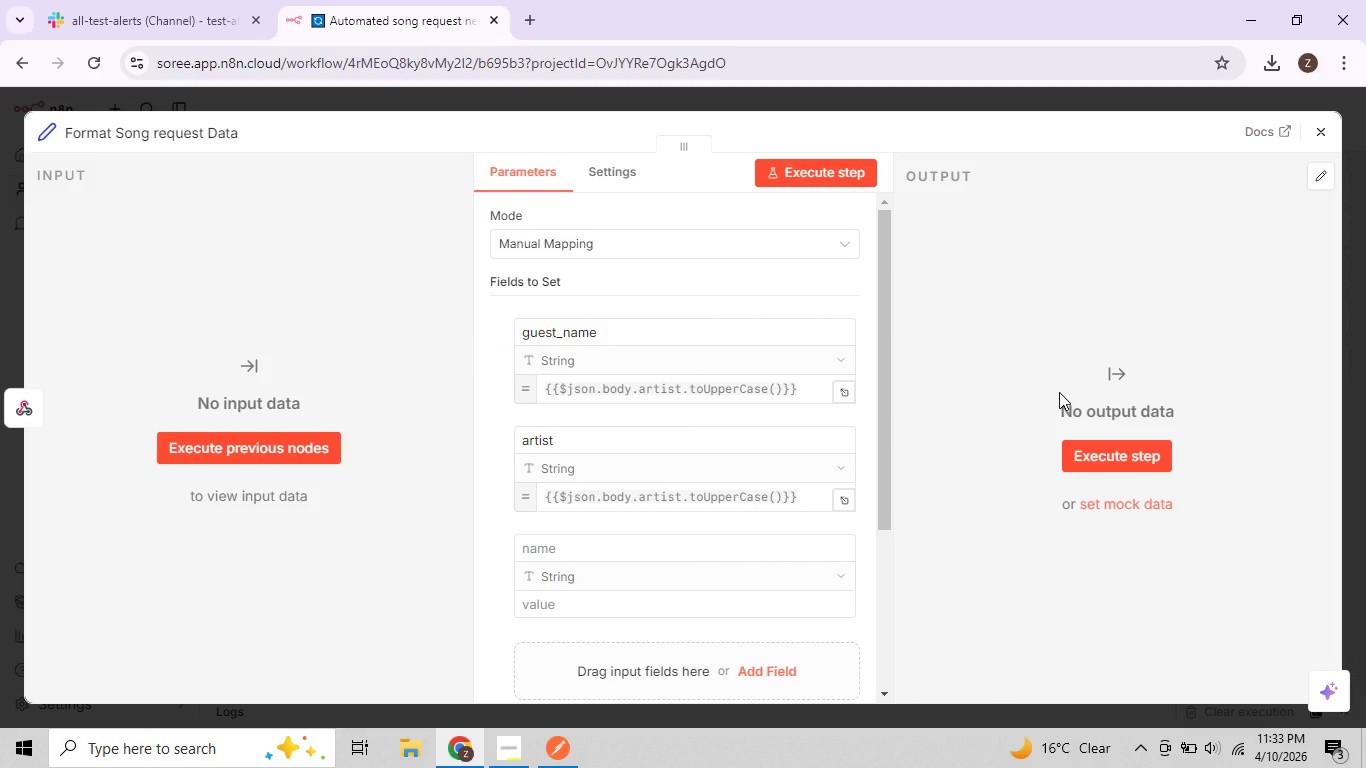 
mouse_move([686, 339])
 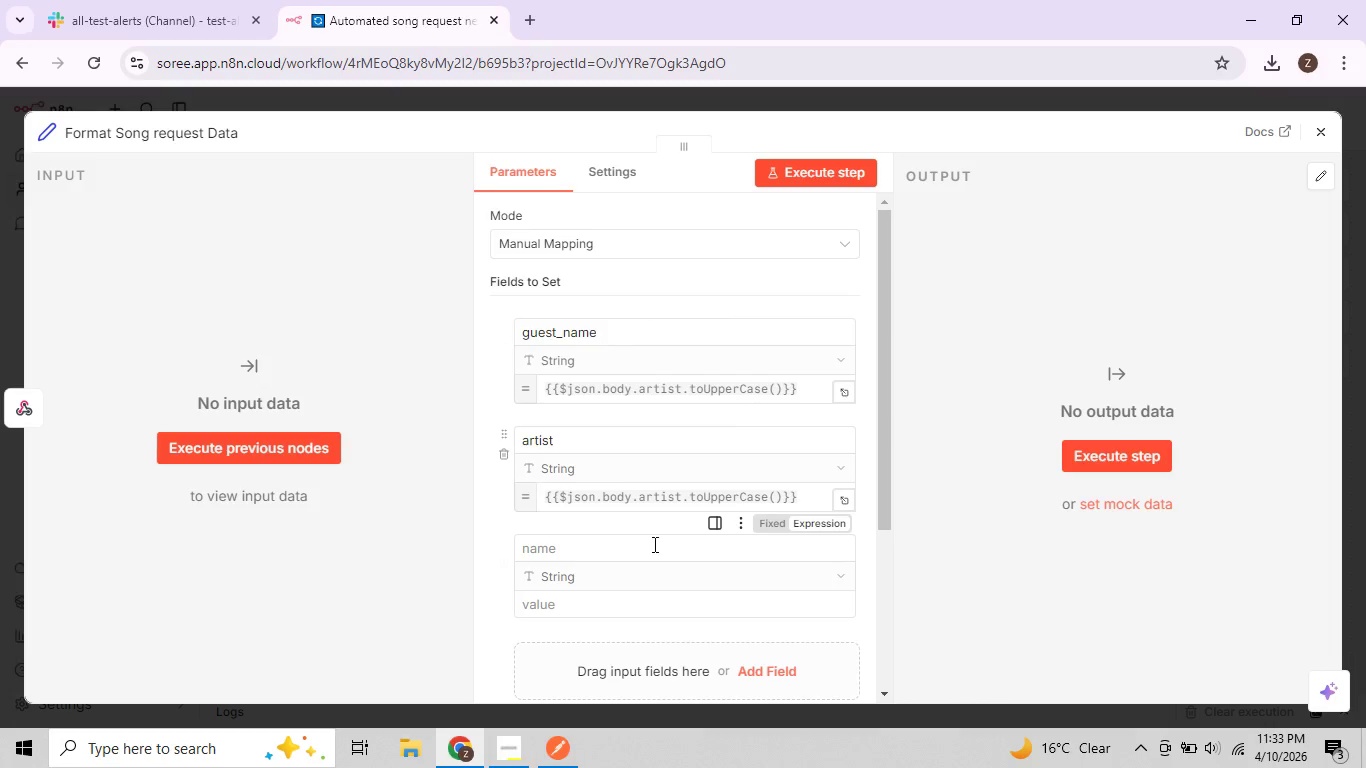 
scroll: coordinate [637, 557], scroll_direction: down, amount: 1.0
 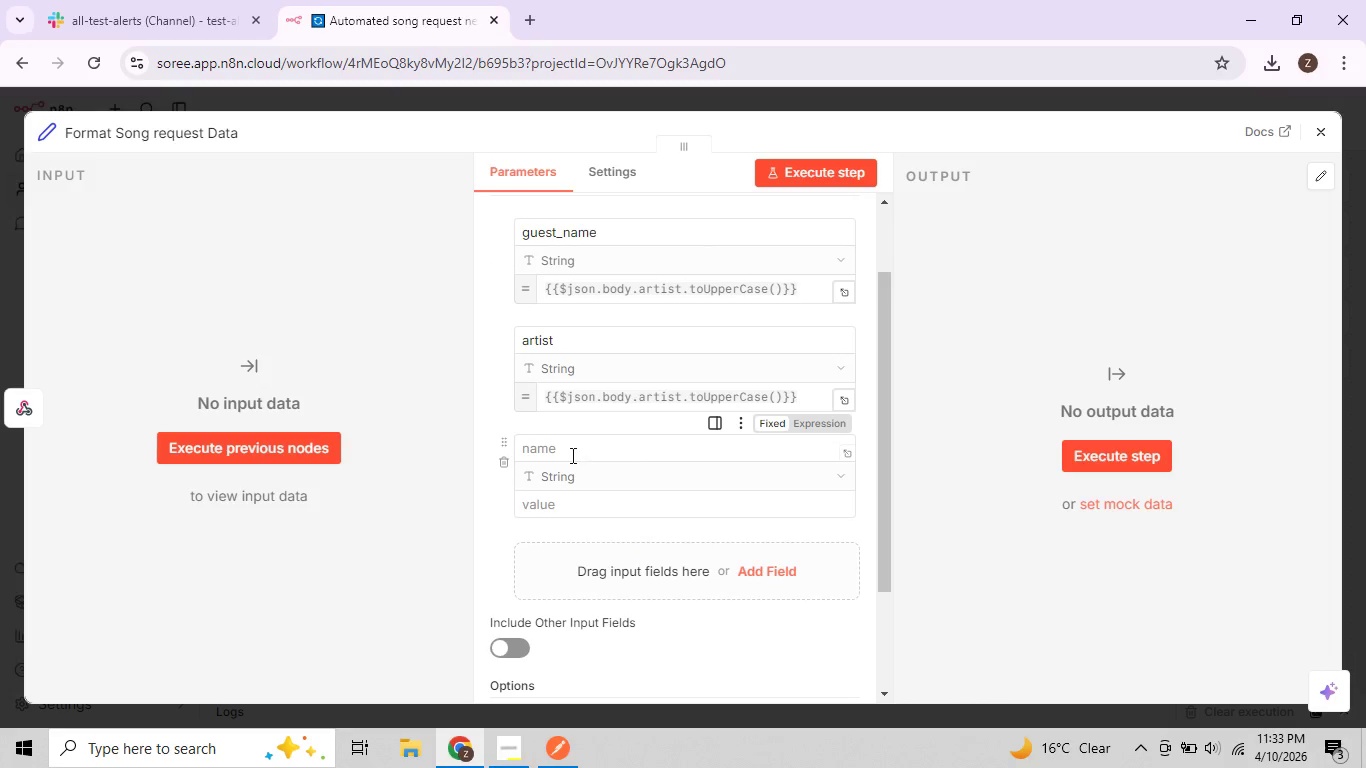 
left_click([568, 455])
 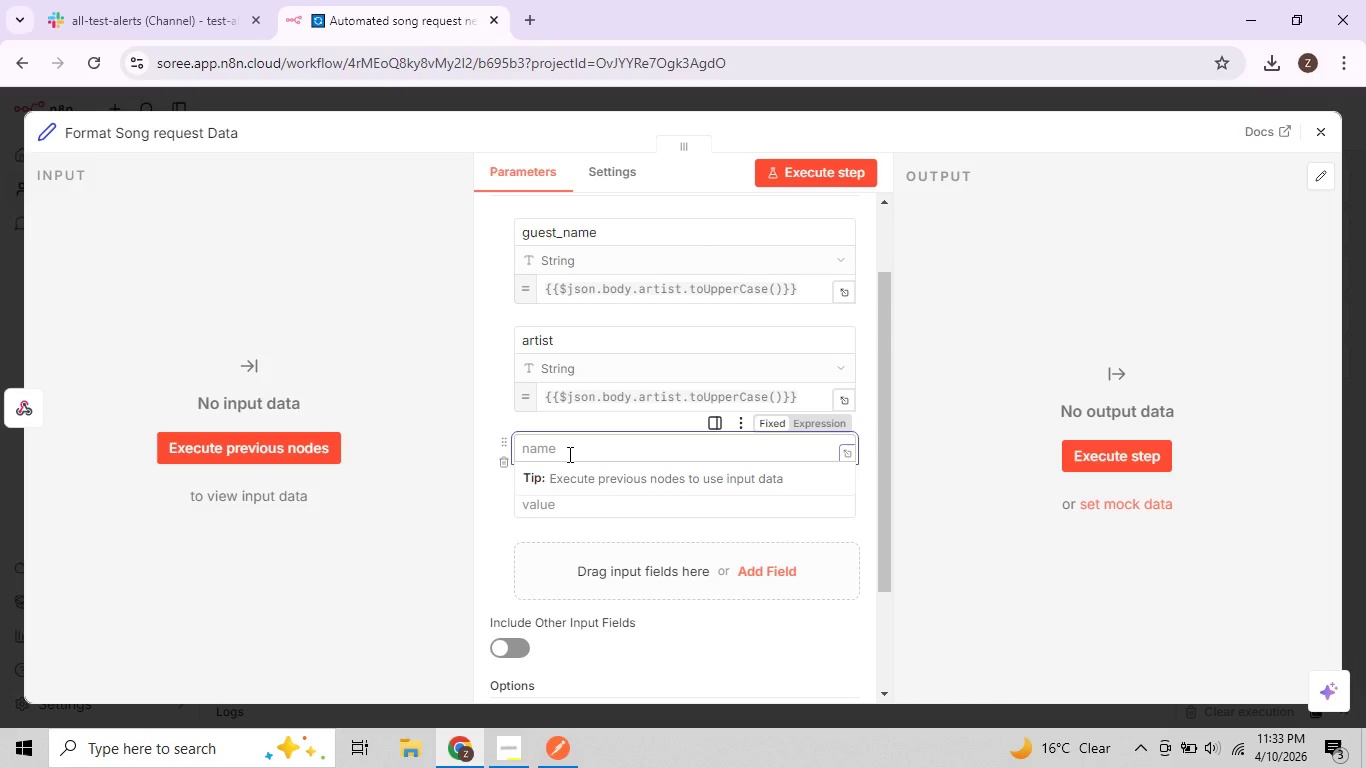 
type(song)
 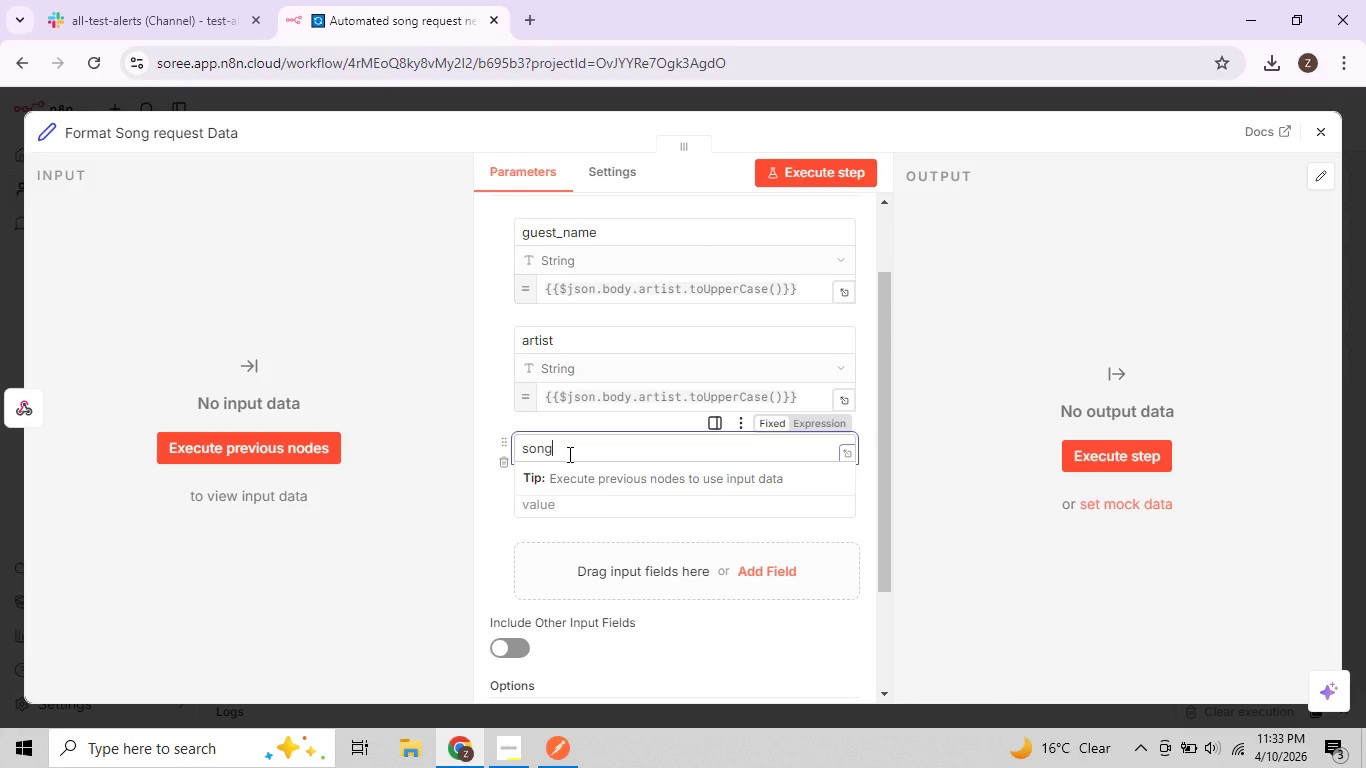 
type(_title)
 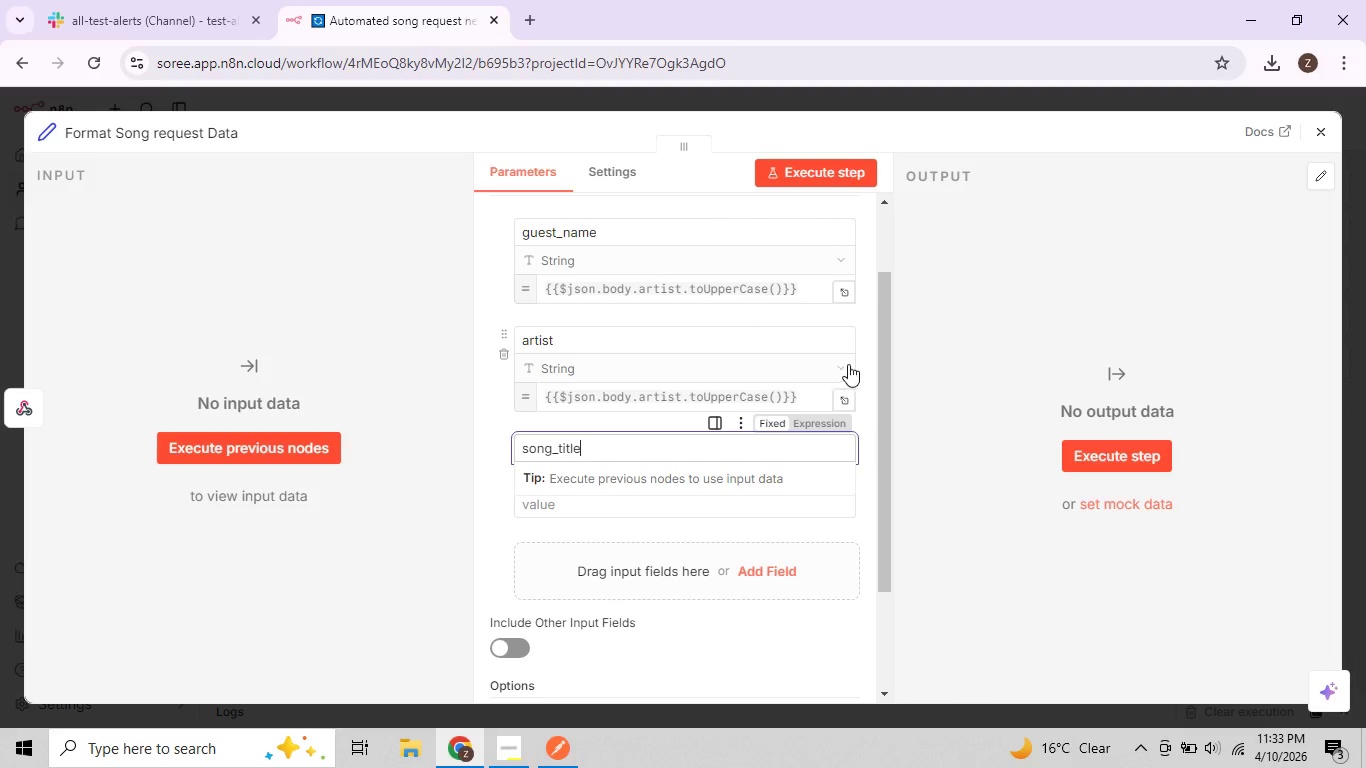 
left_click([937, 360])
 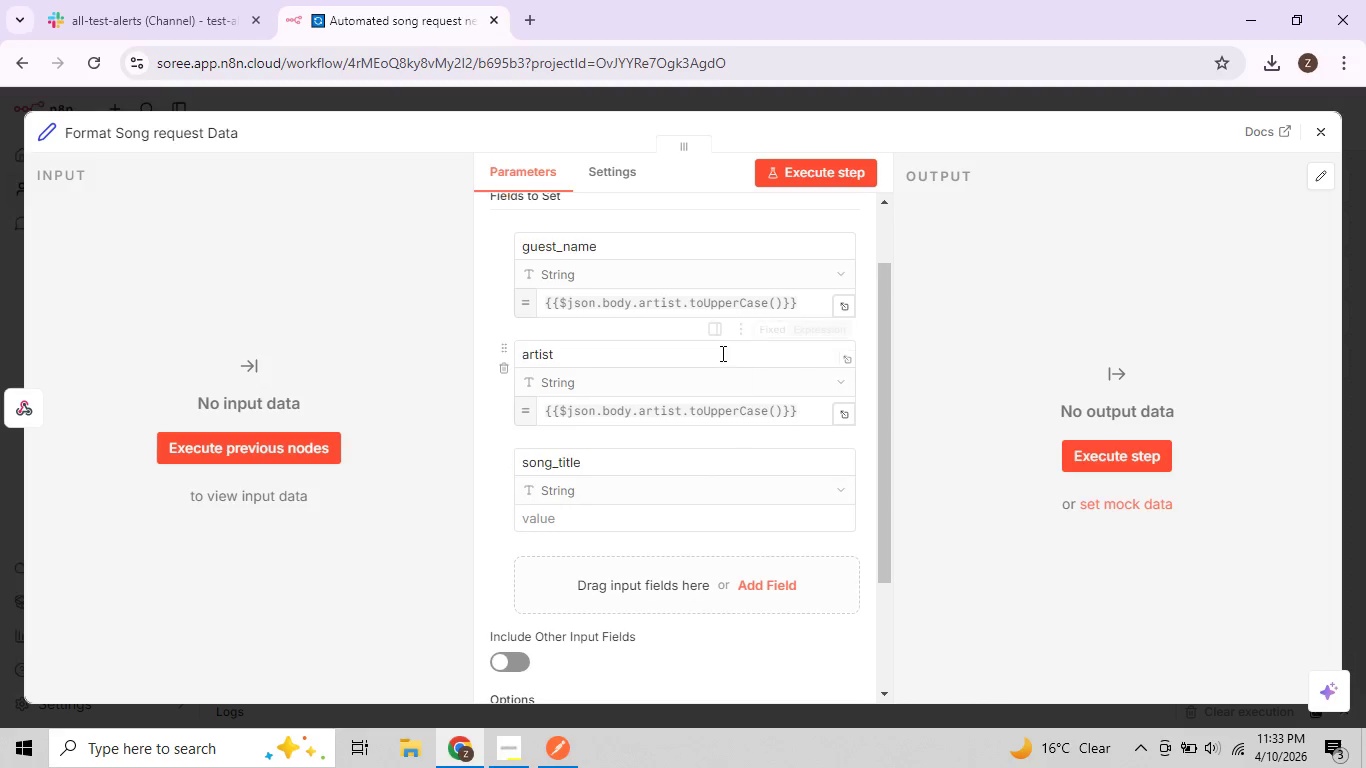 
scroll: coordinate [725, 355], scroll_direction: up, amount: 1.0
 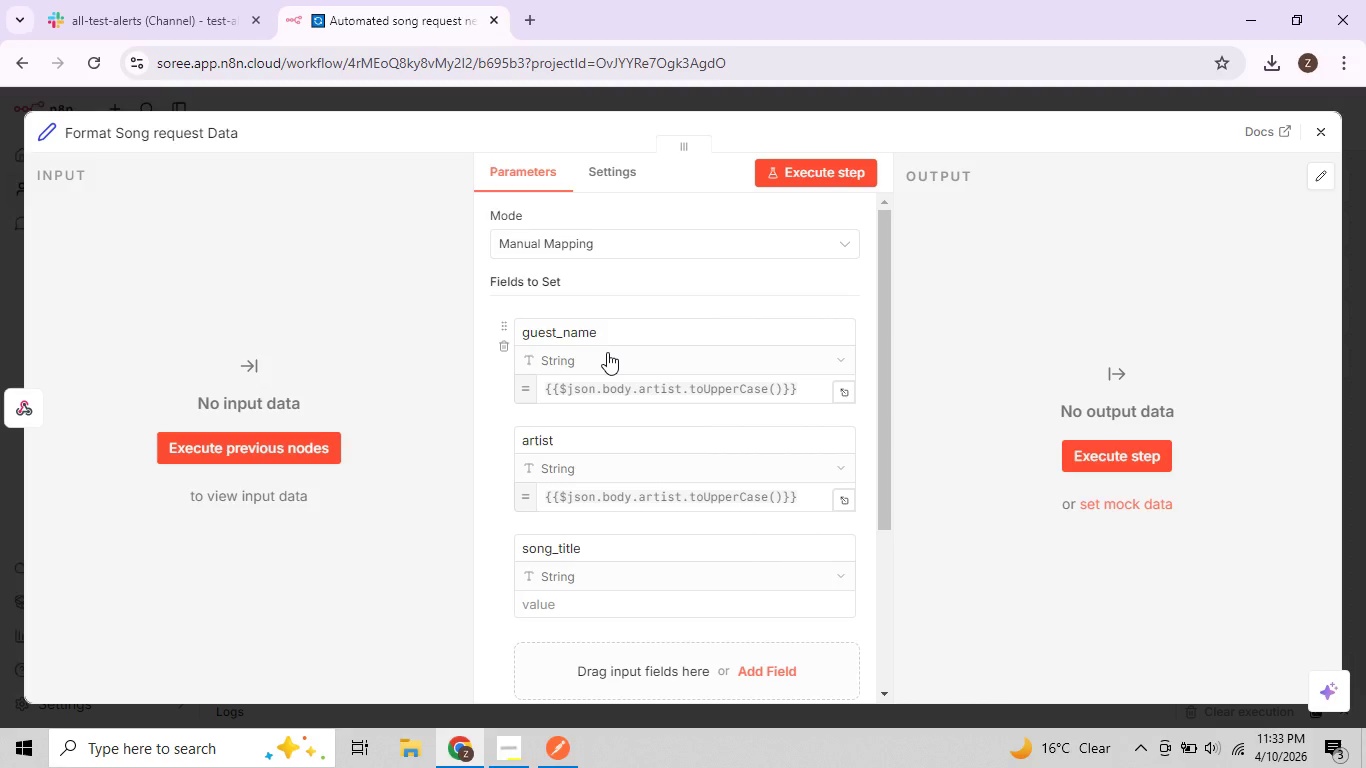 
wait(17.48)
 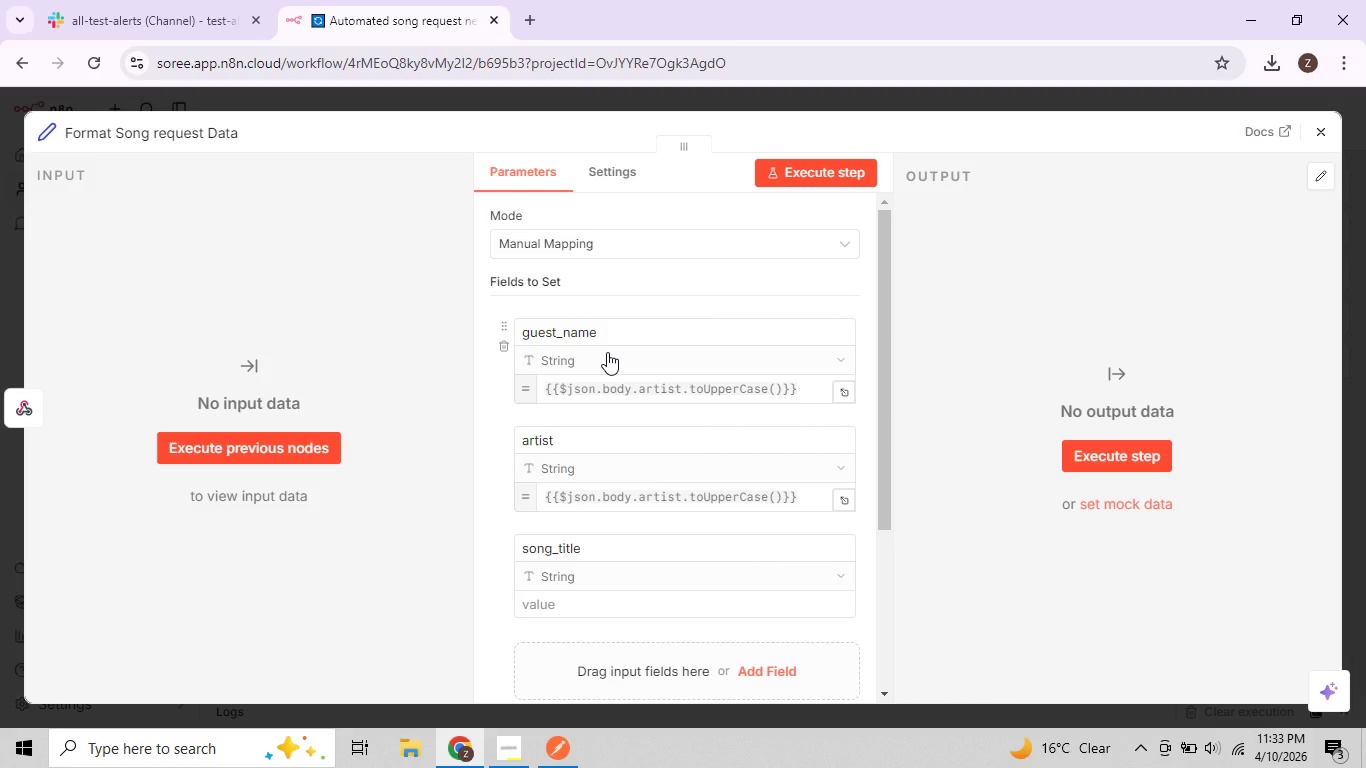 
left_click([590, 394])
 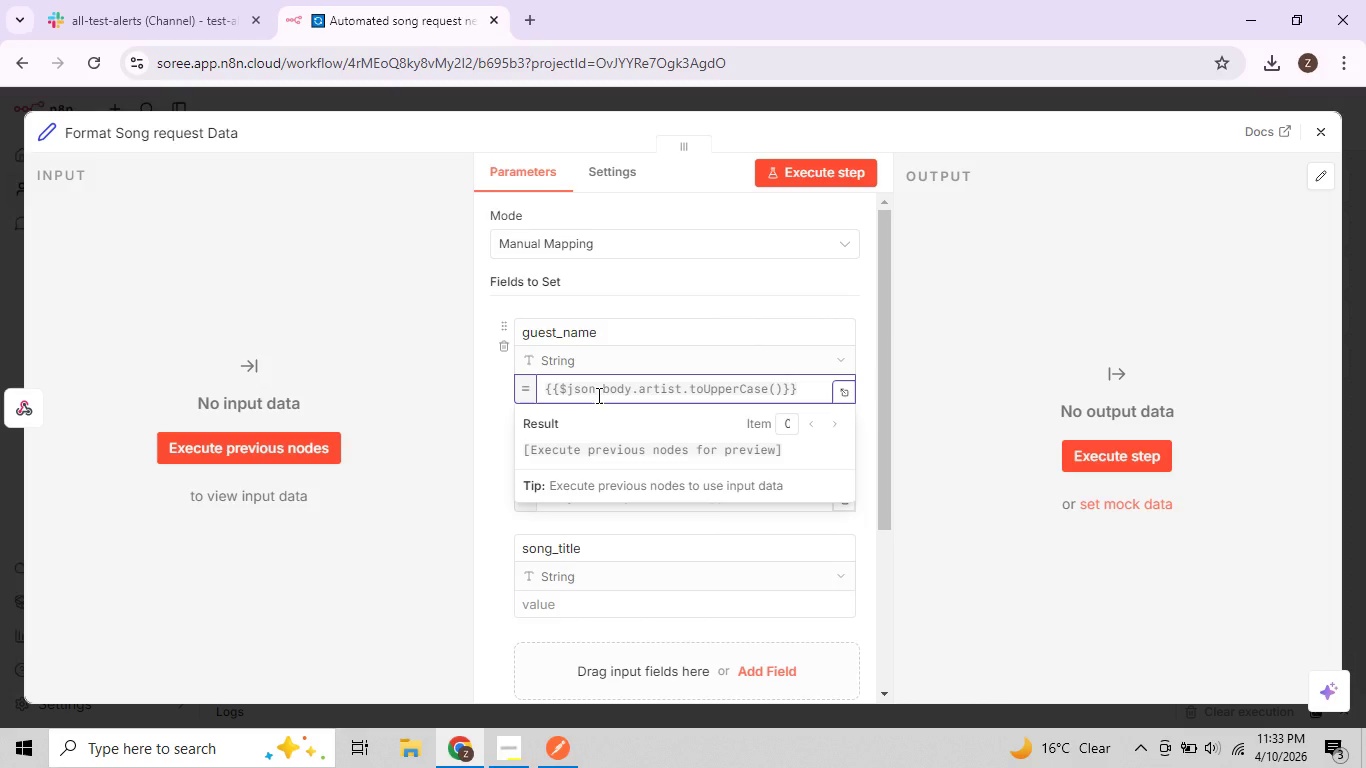 
key(Control+A)
 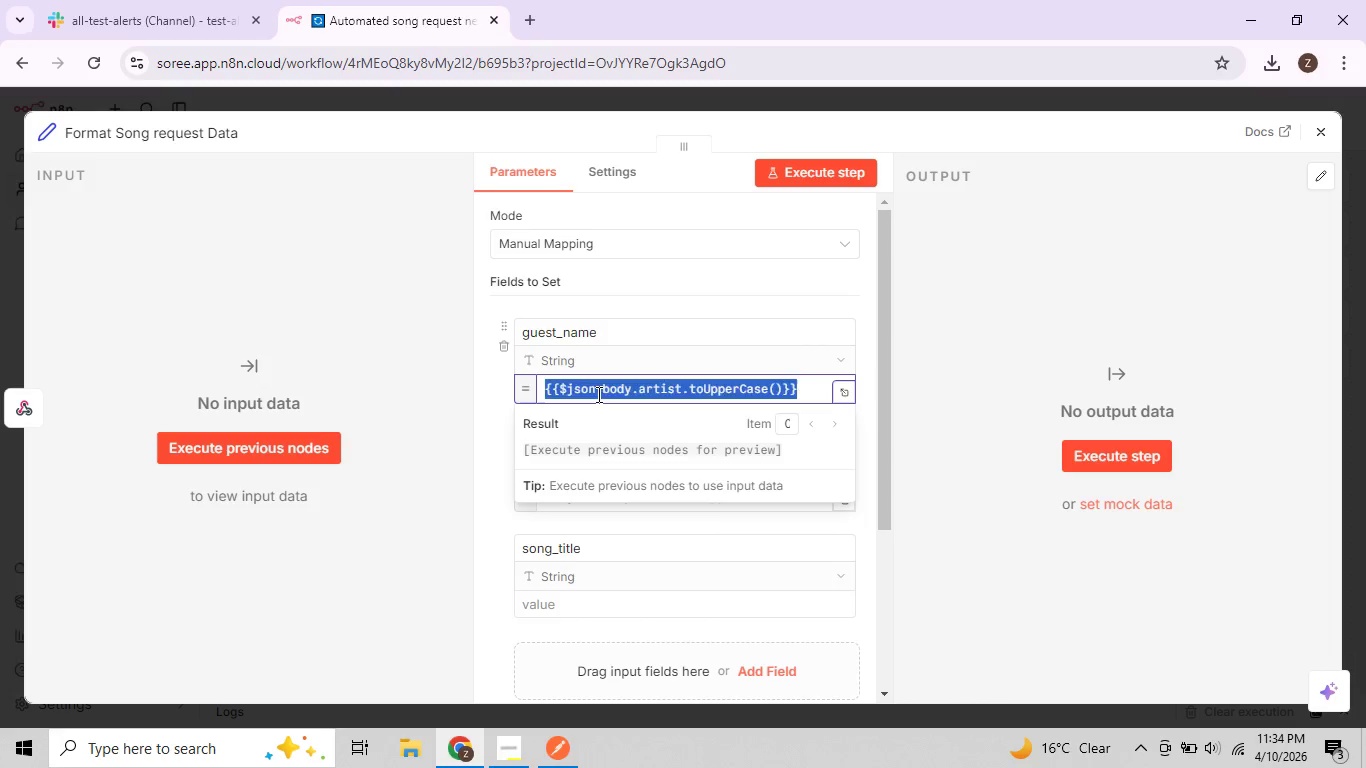 
key(Backspace)
 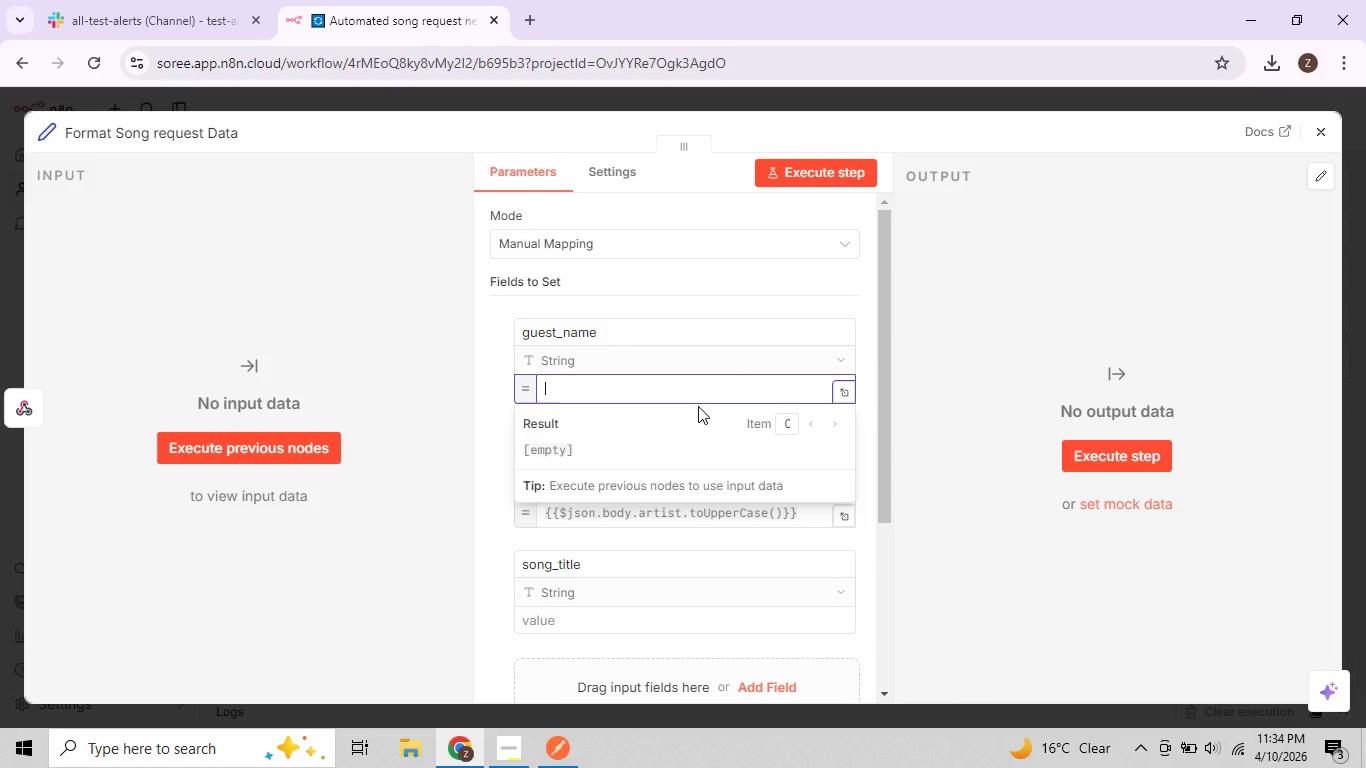 
key(Shift+BracketLeft)
 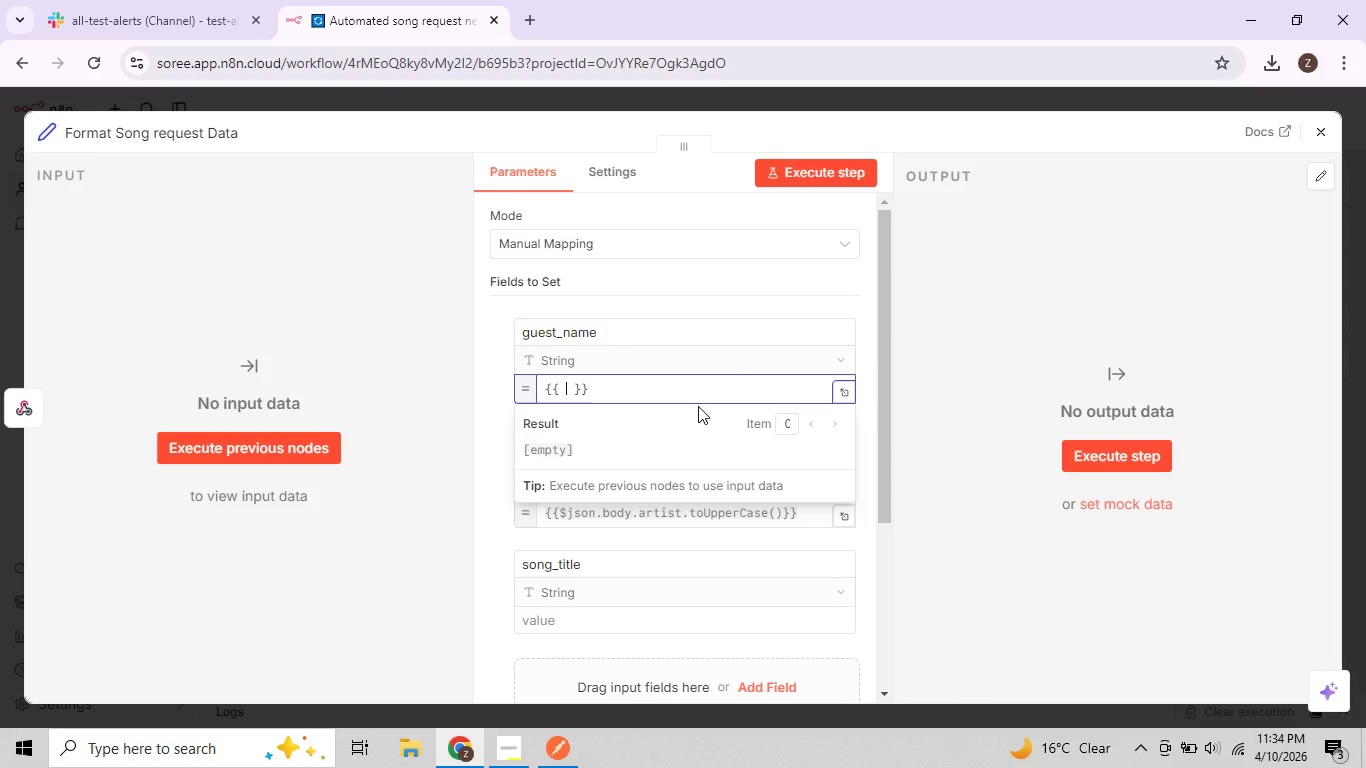 
key(Shift+BracketLeft)
 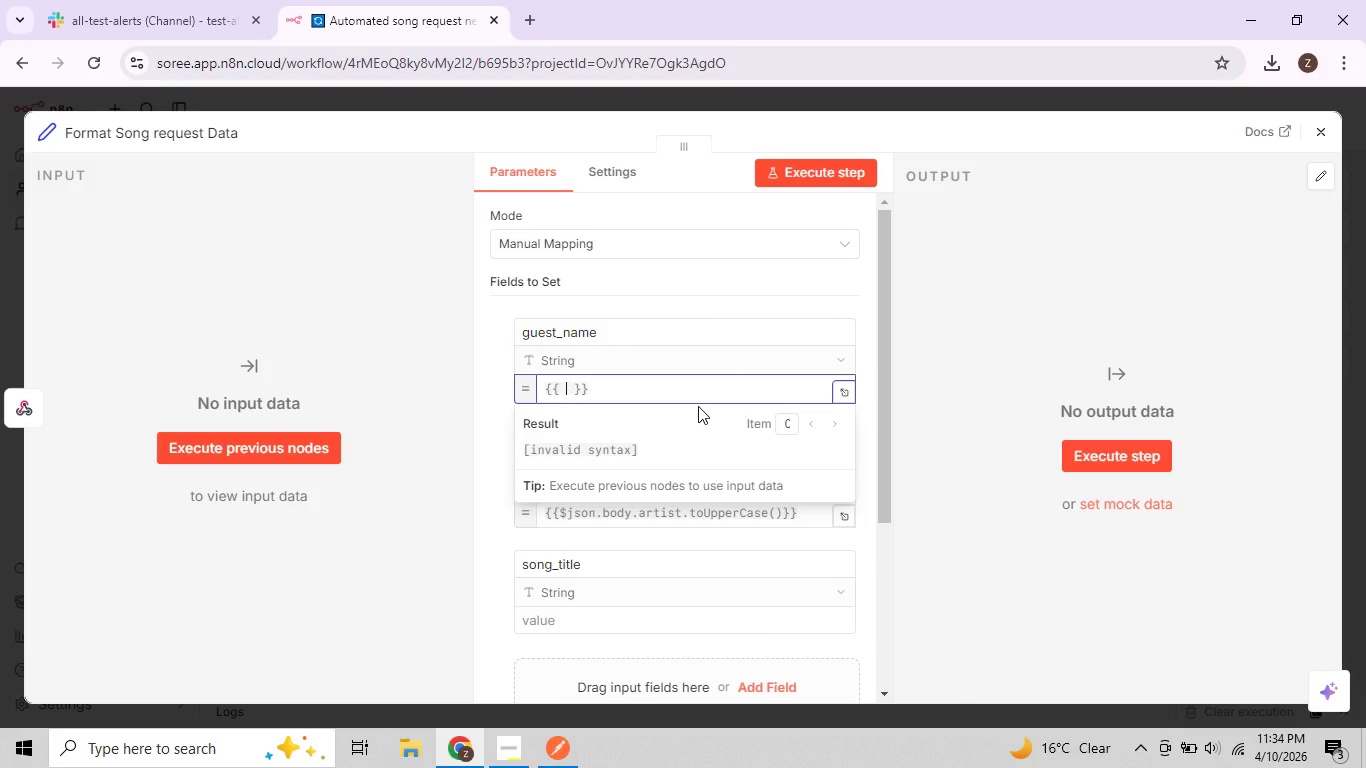 
type($json)
 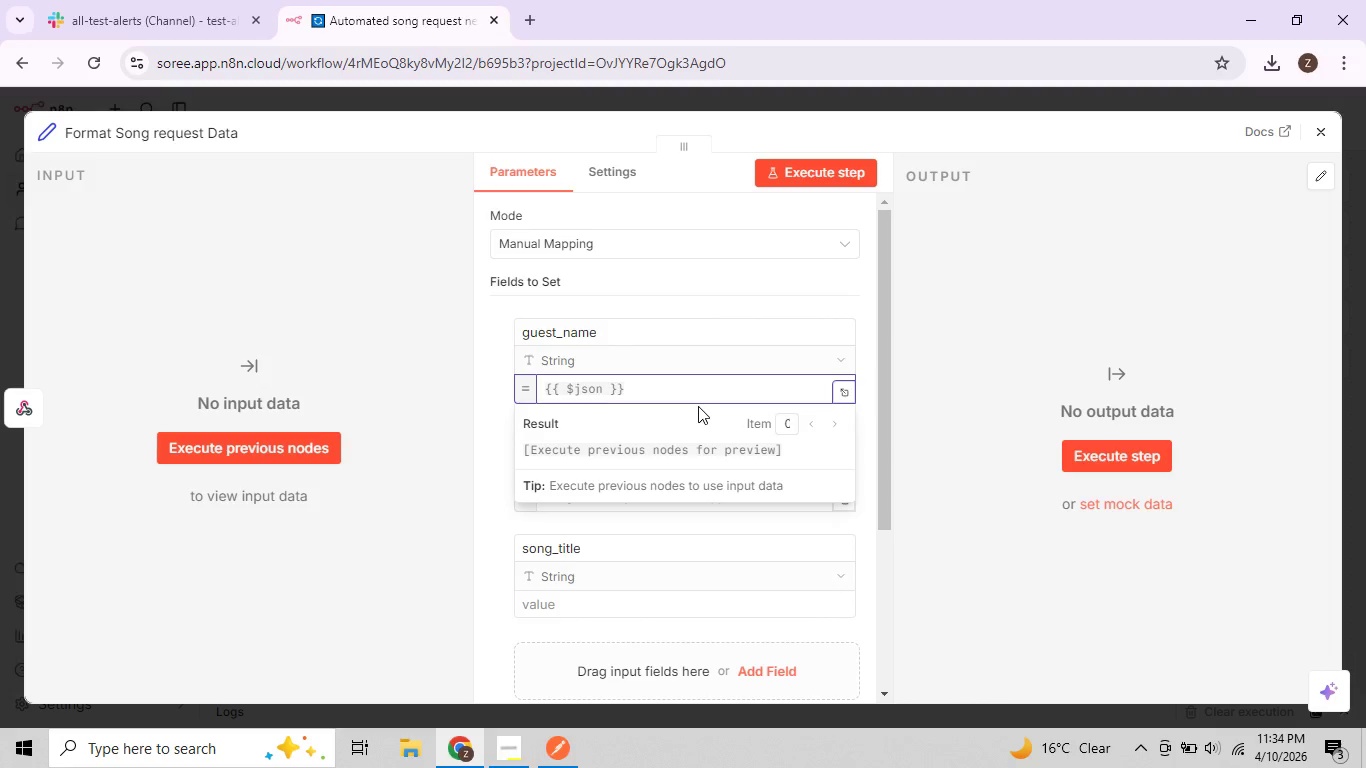 
wait(11.19)
 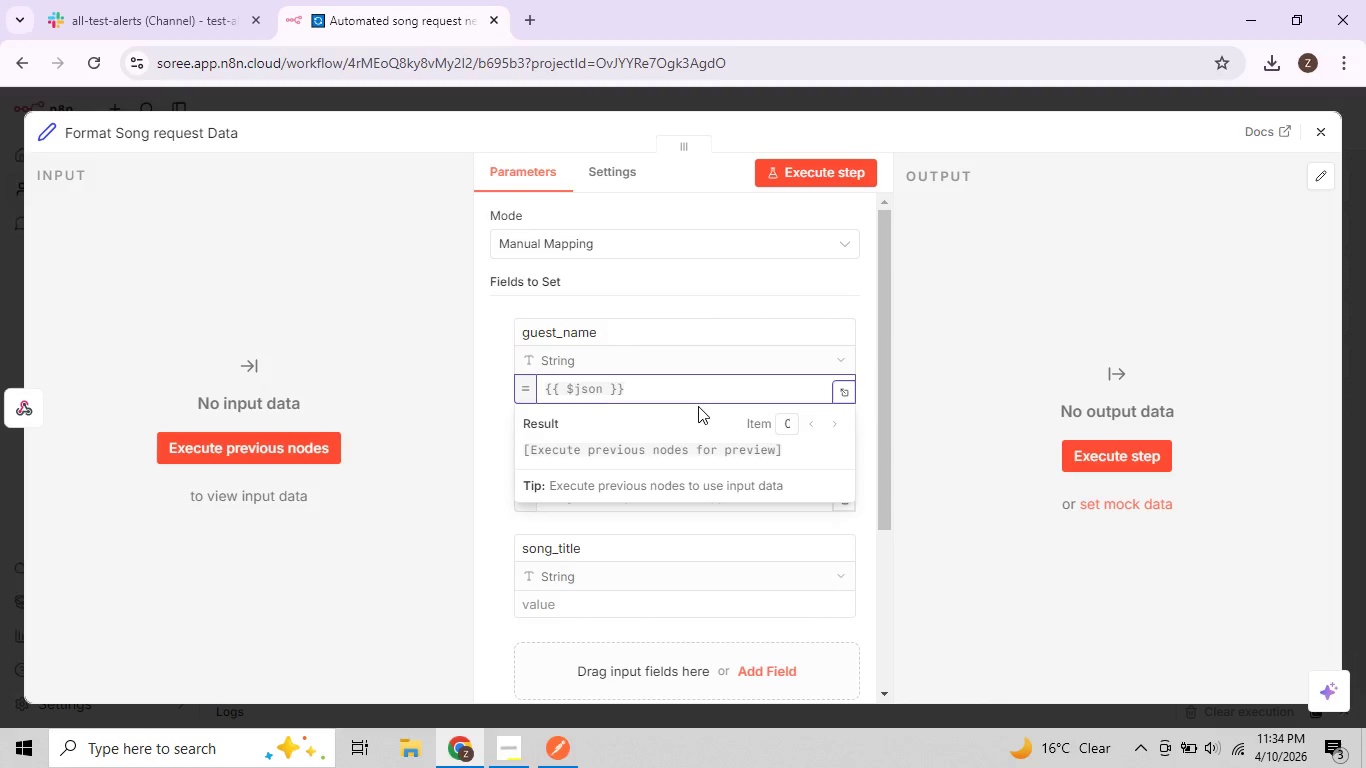 
type(.bodu)
key(Backspace)
type(y.guest_name)
 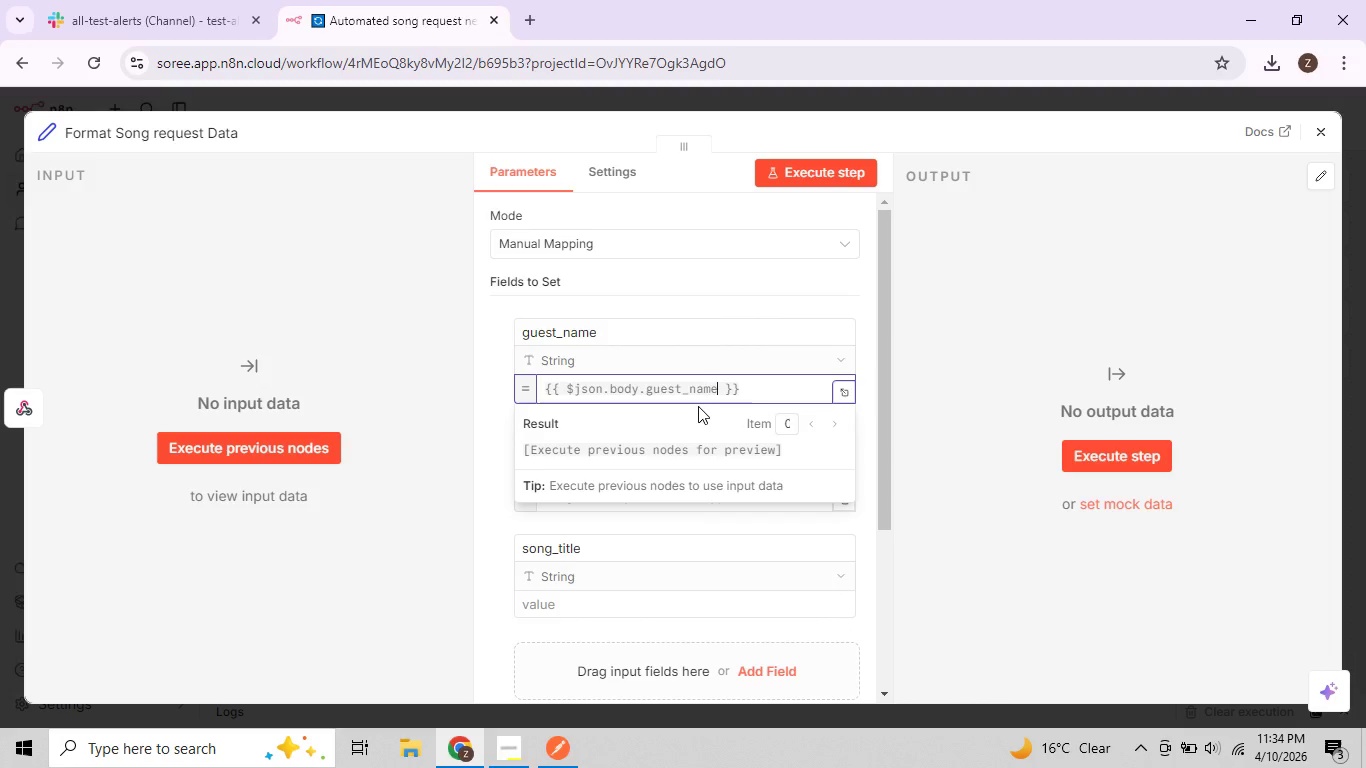 
key(ArrowRight)
 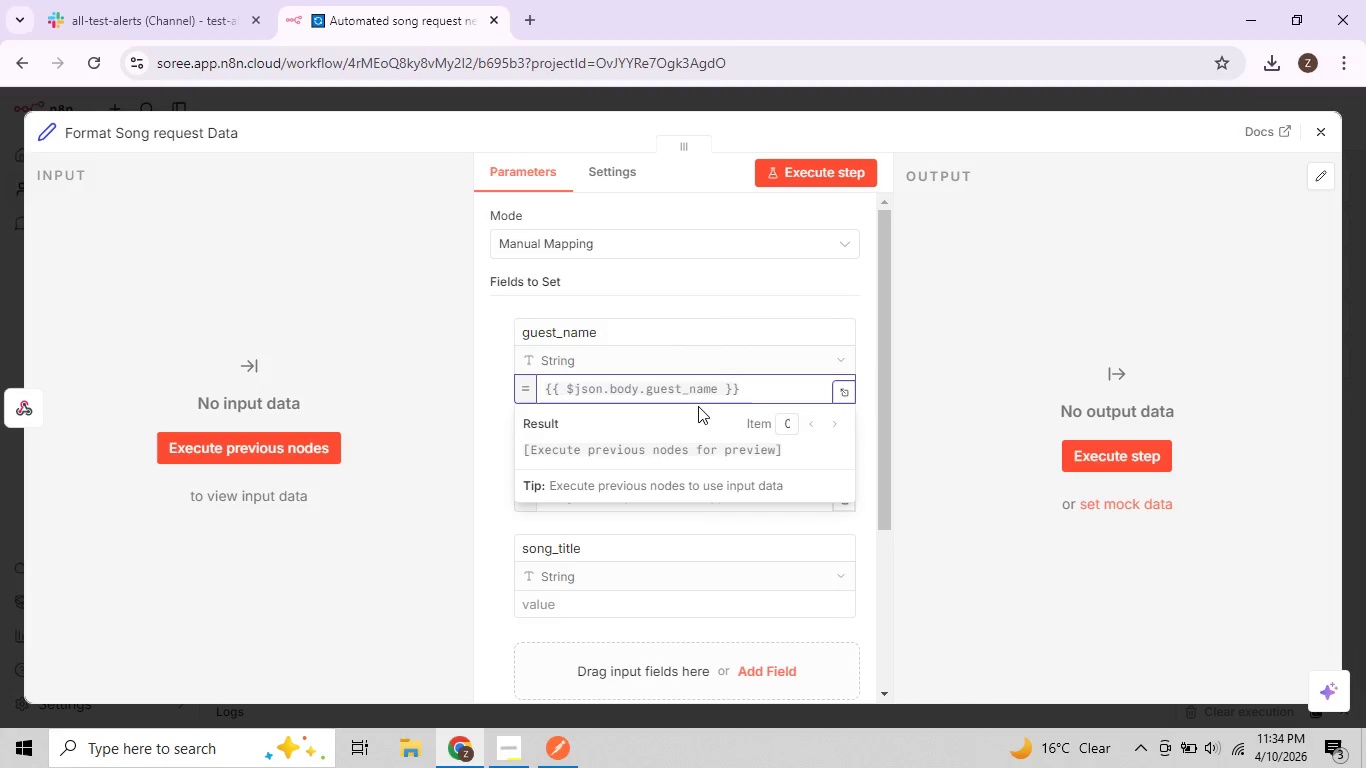 
key(Backspace)
 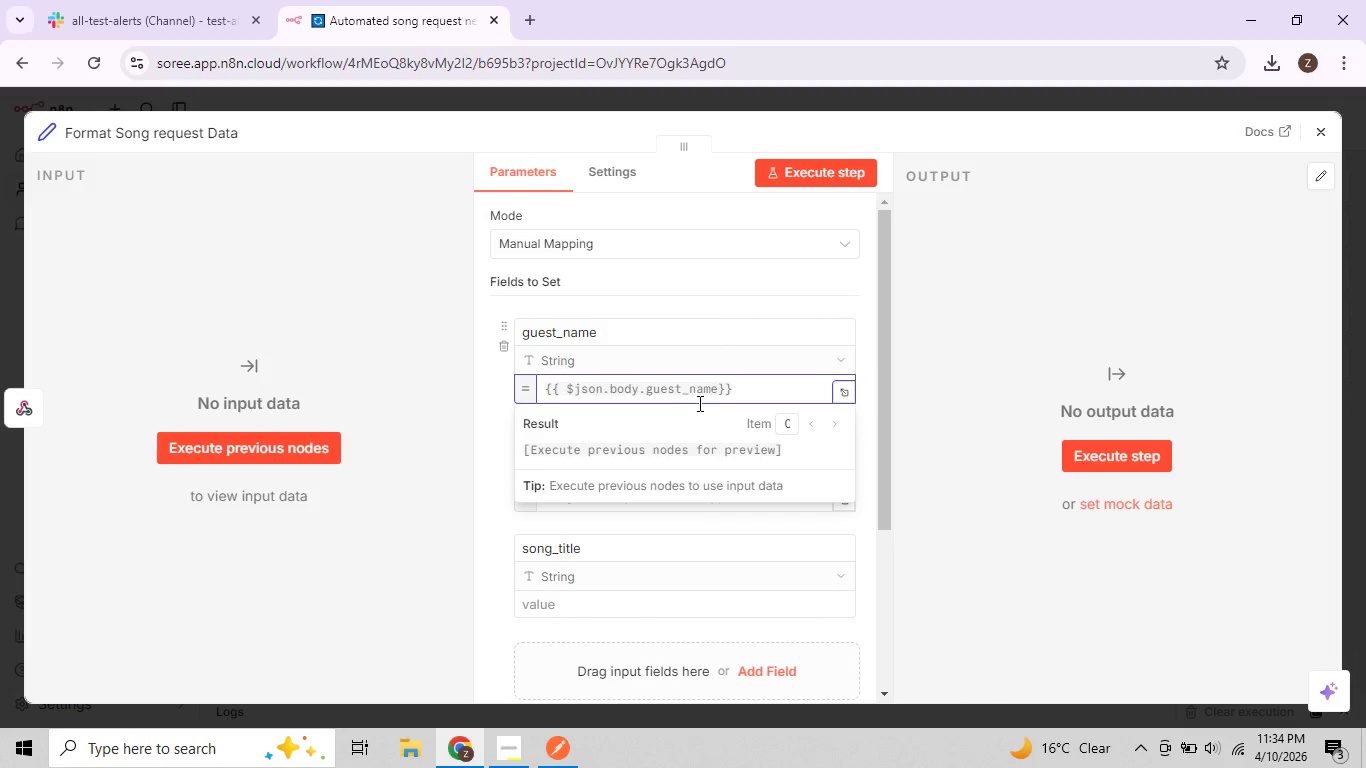 
key(ArrowLeft)
 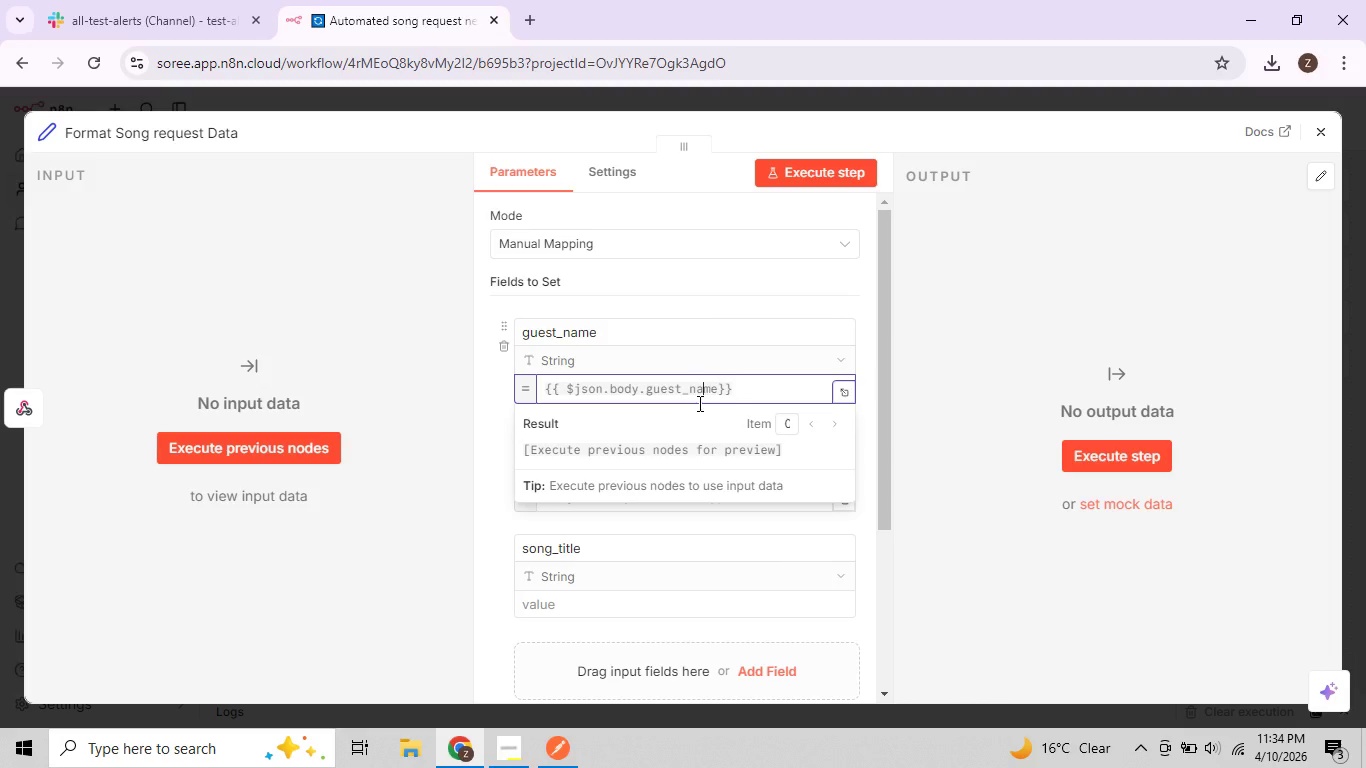 
key(ArrowLeft)
 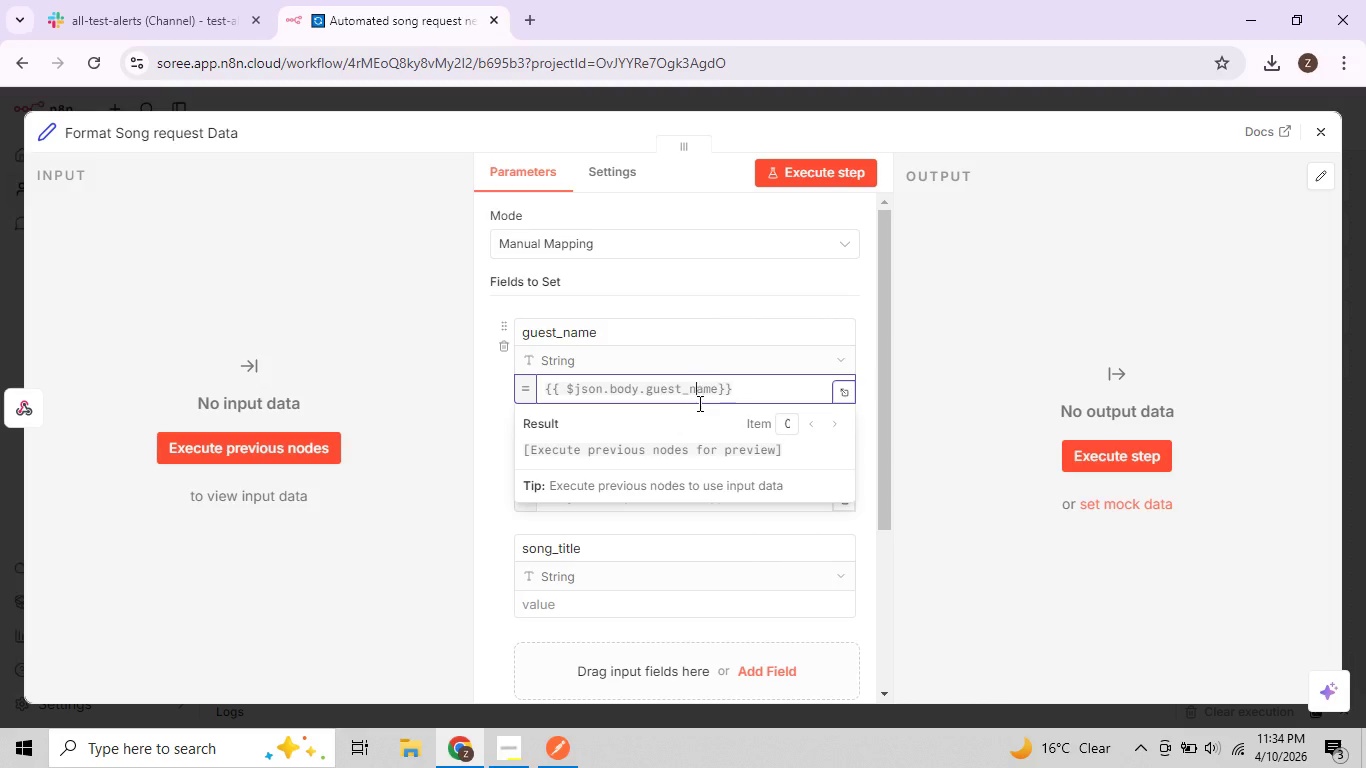 
key(ArrowLeft)
 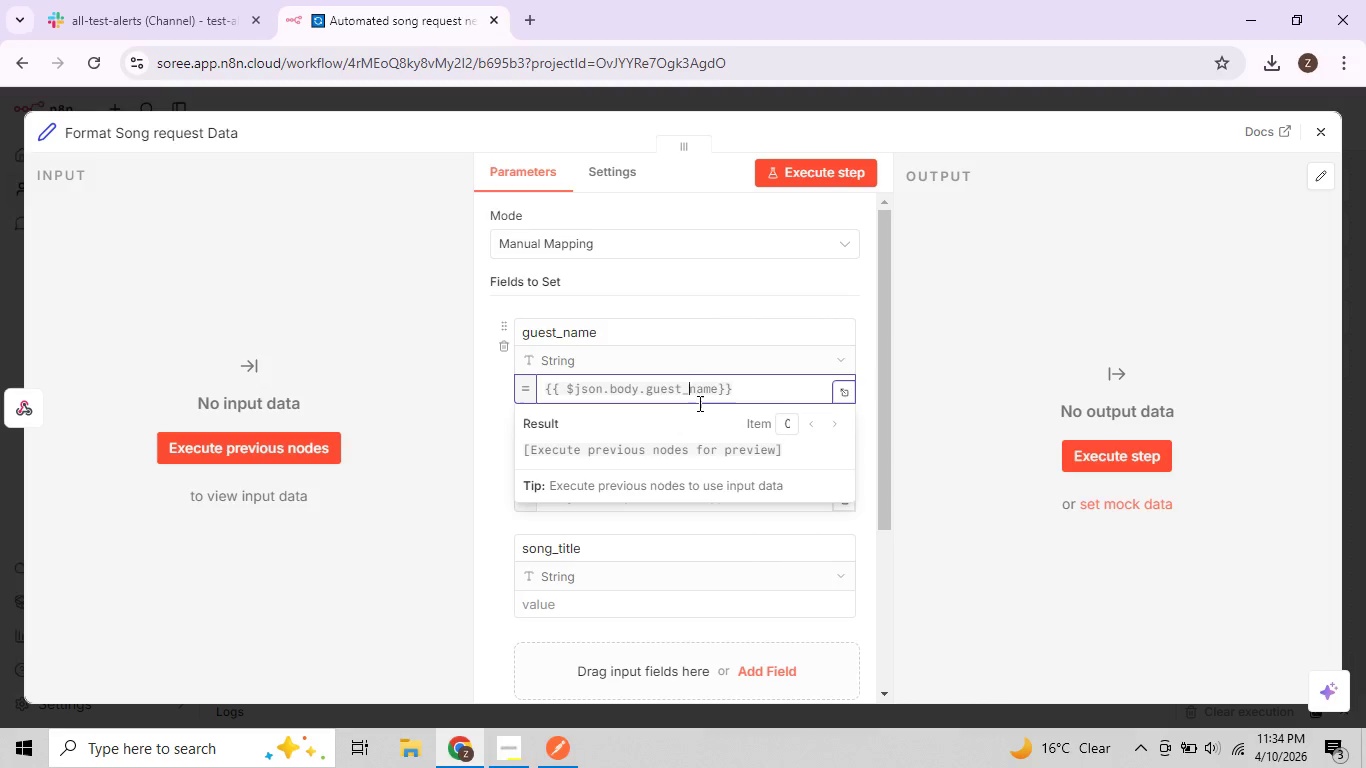 
key(ArrowLeft)
 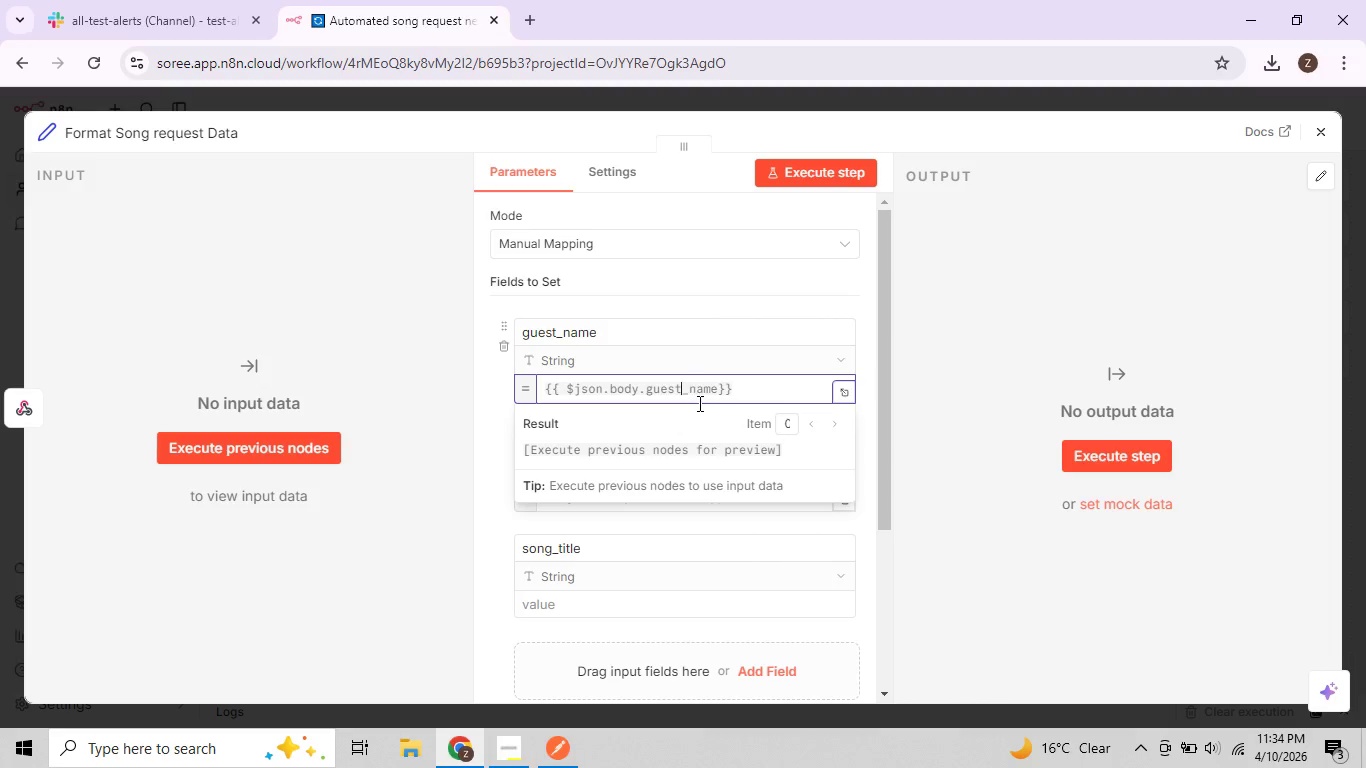 
key(ArrowLeft)
 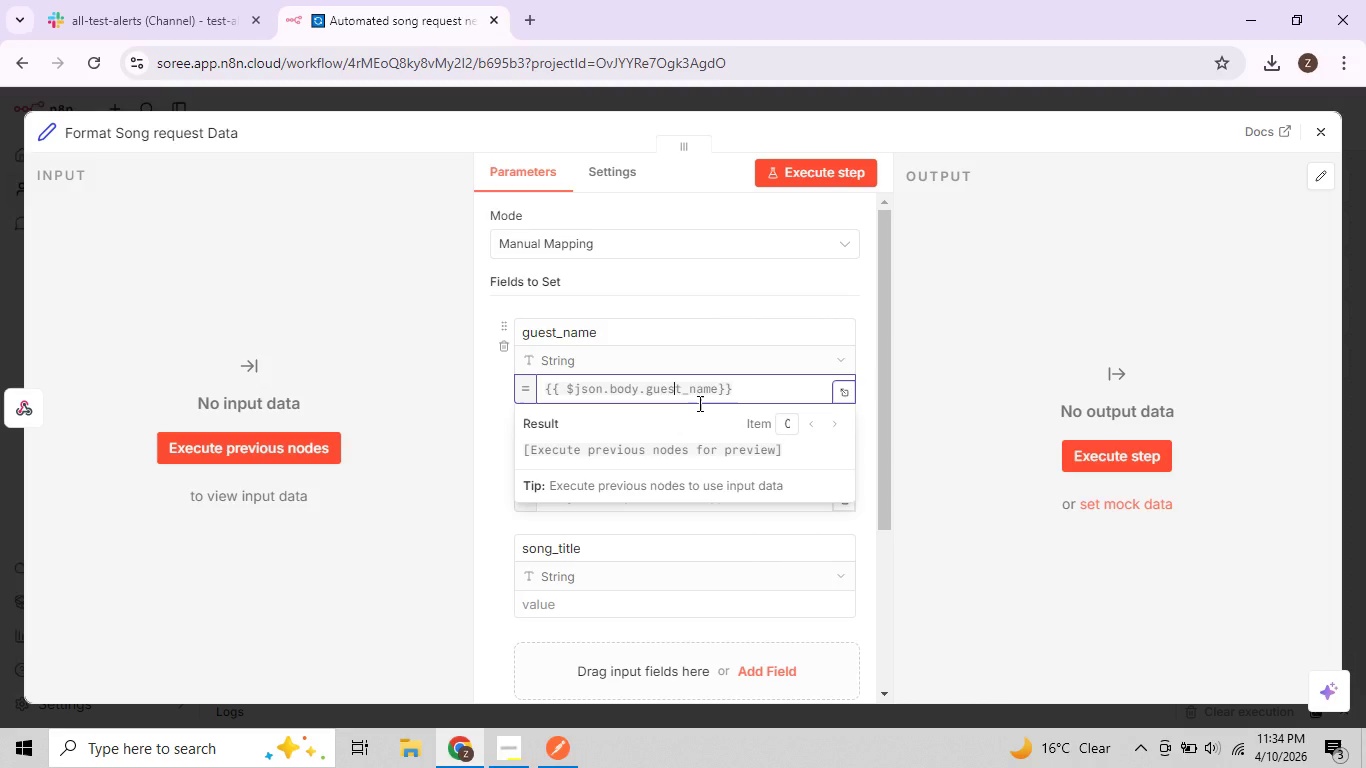 
key(ArrowLeft)
 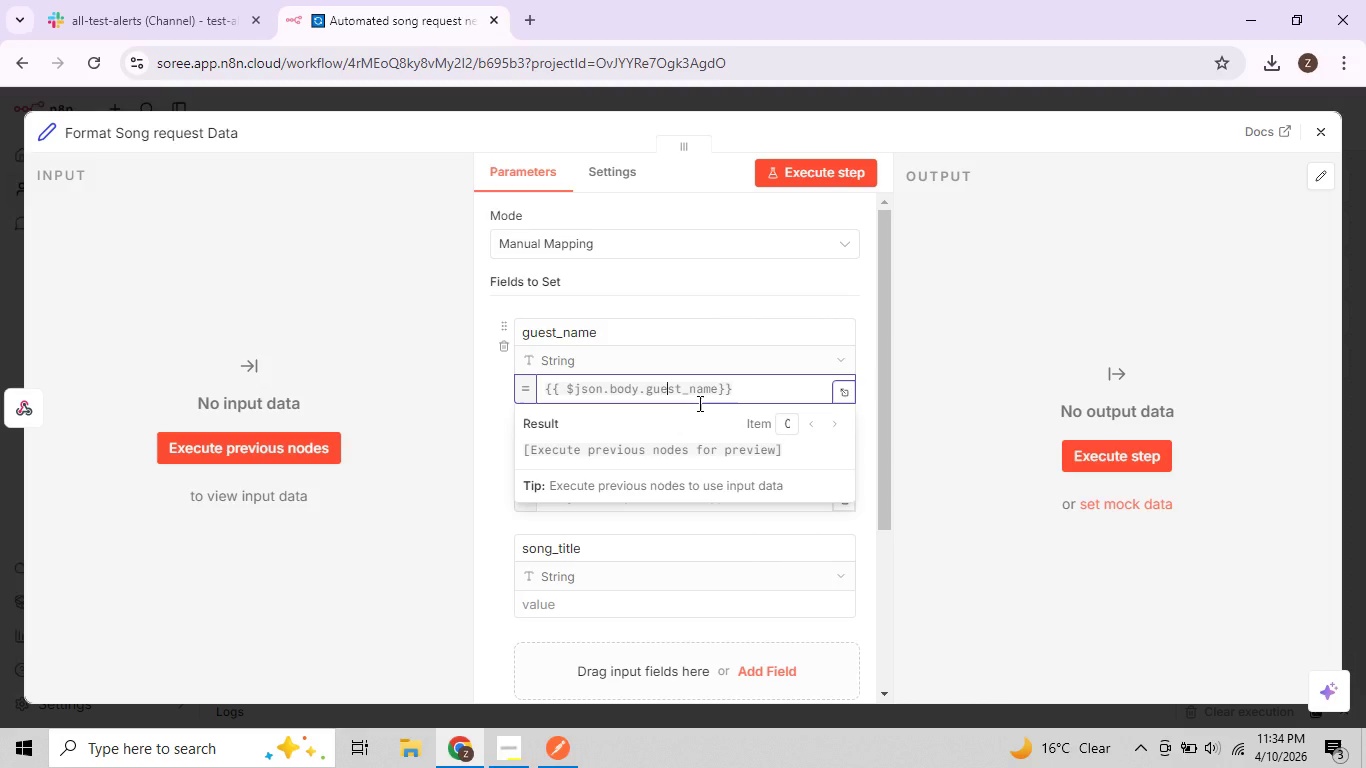 
key(ArrowLeft)
 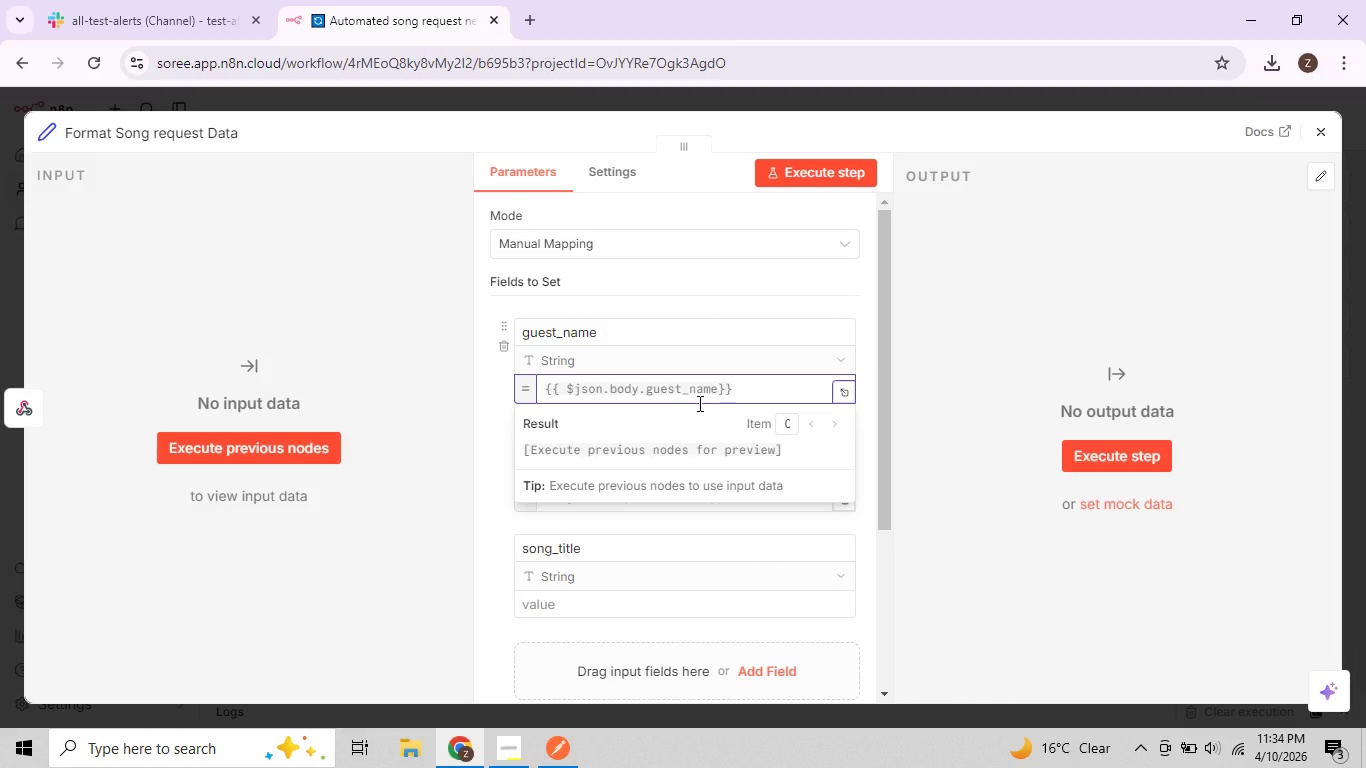 
key(ArrowRight)
 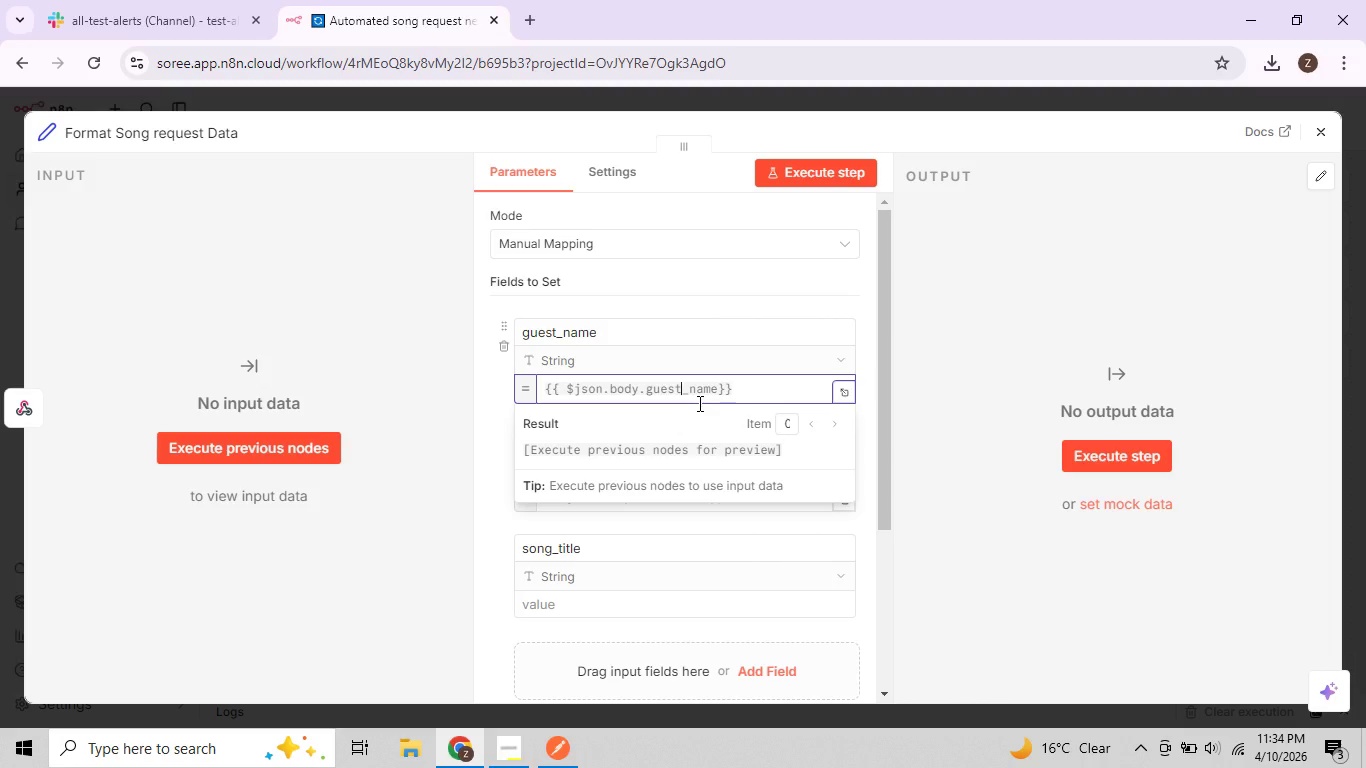 
key(ArrowRight)
 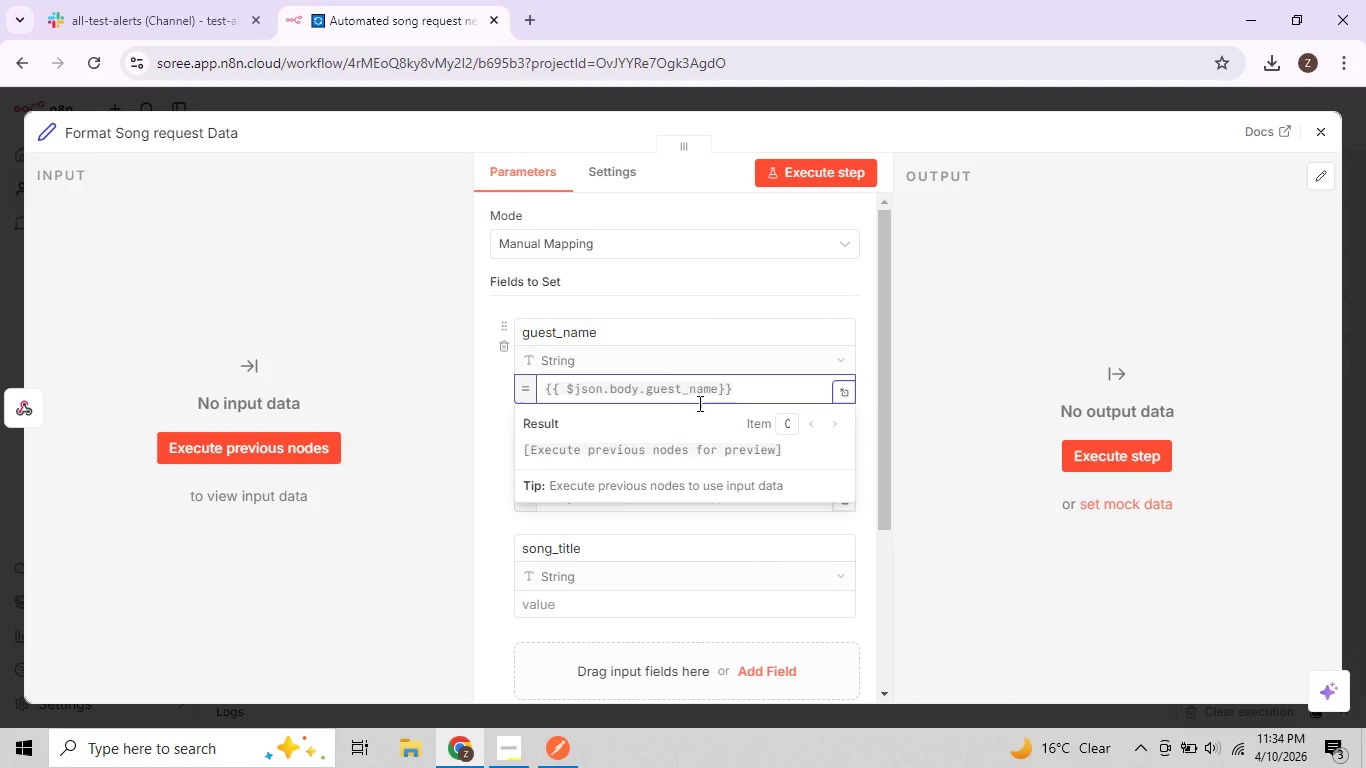 
key(ArrowLeft)
 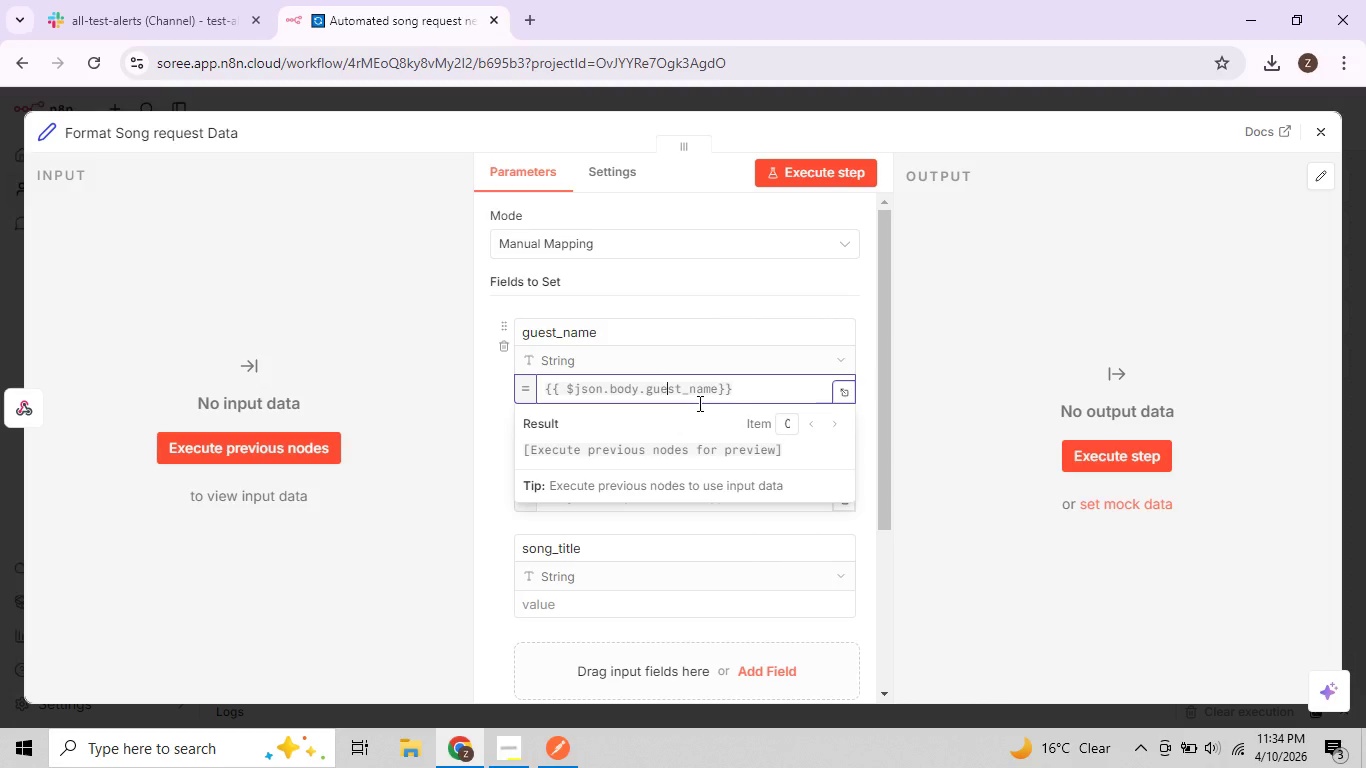 
key(ArrowLeft)
 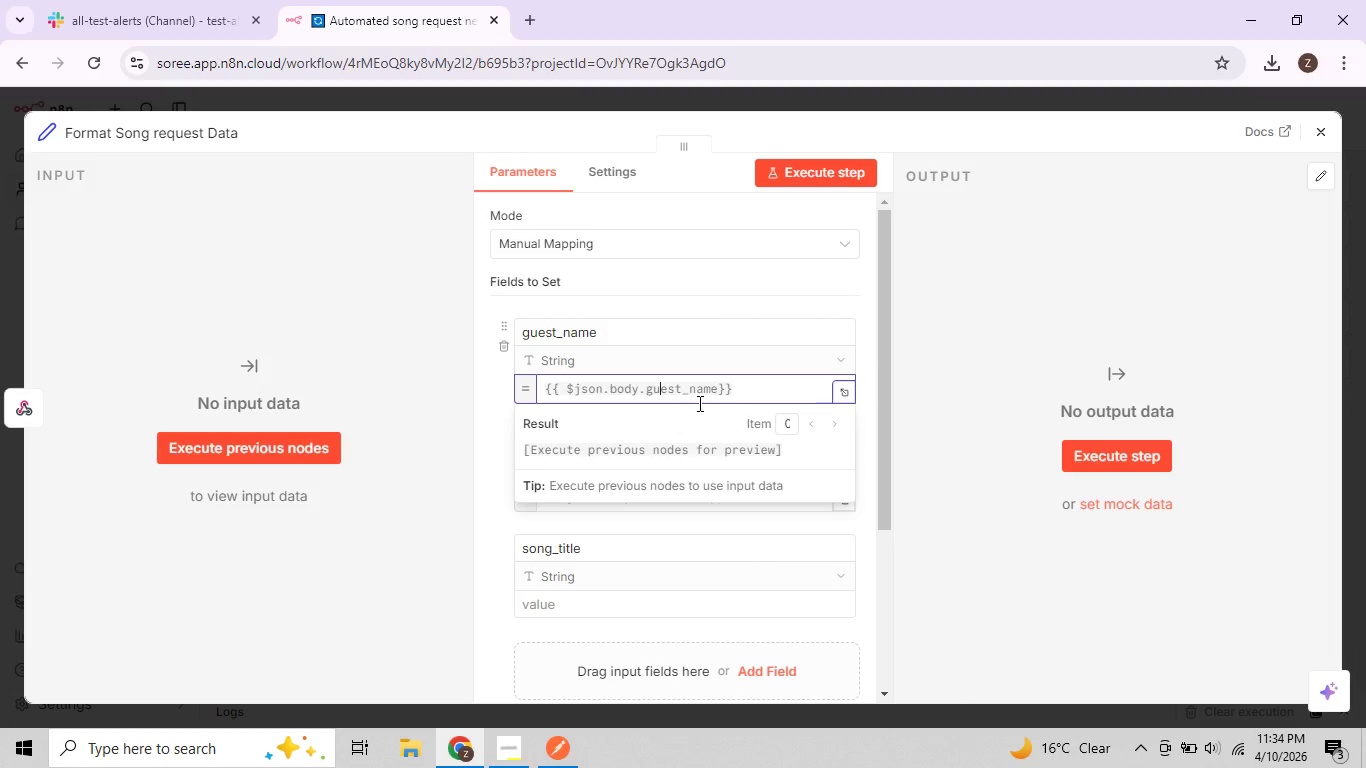 
key(ArrowLeft)
 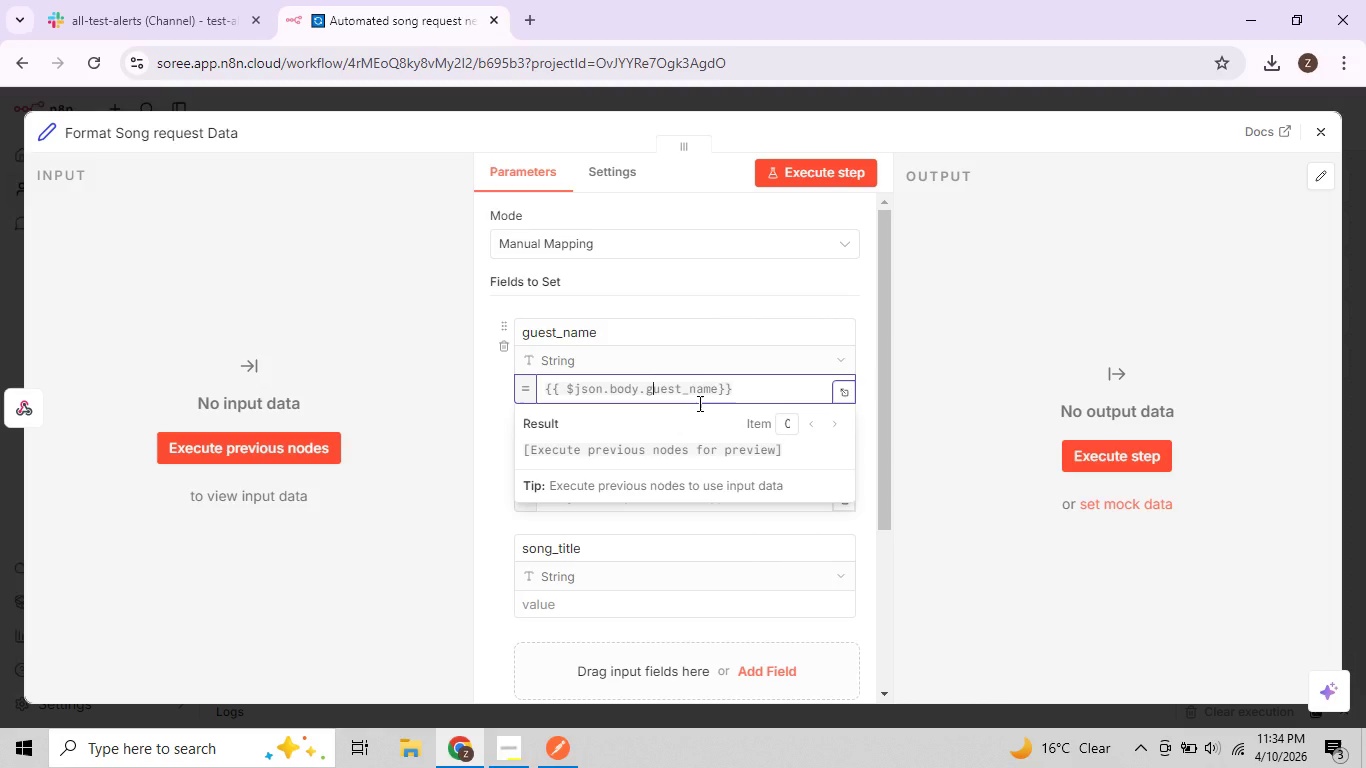 
key(ArrowLeft)
 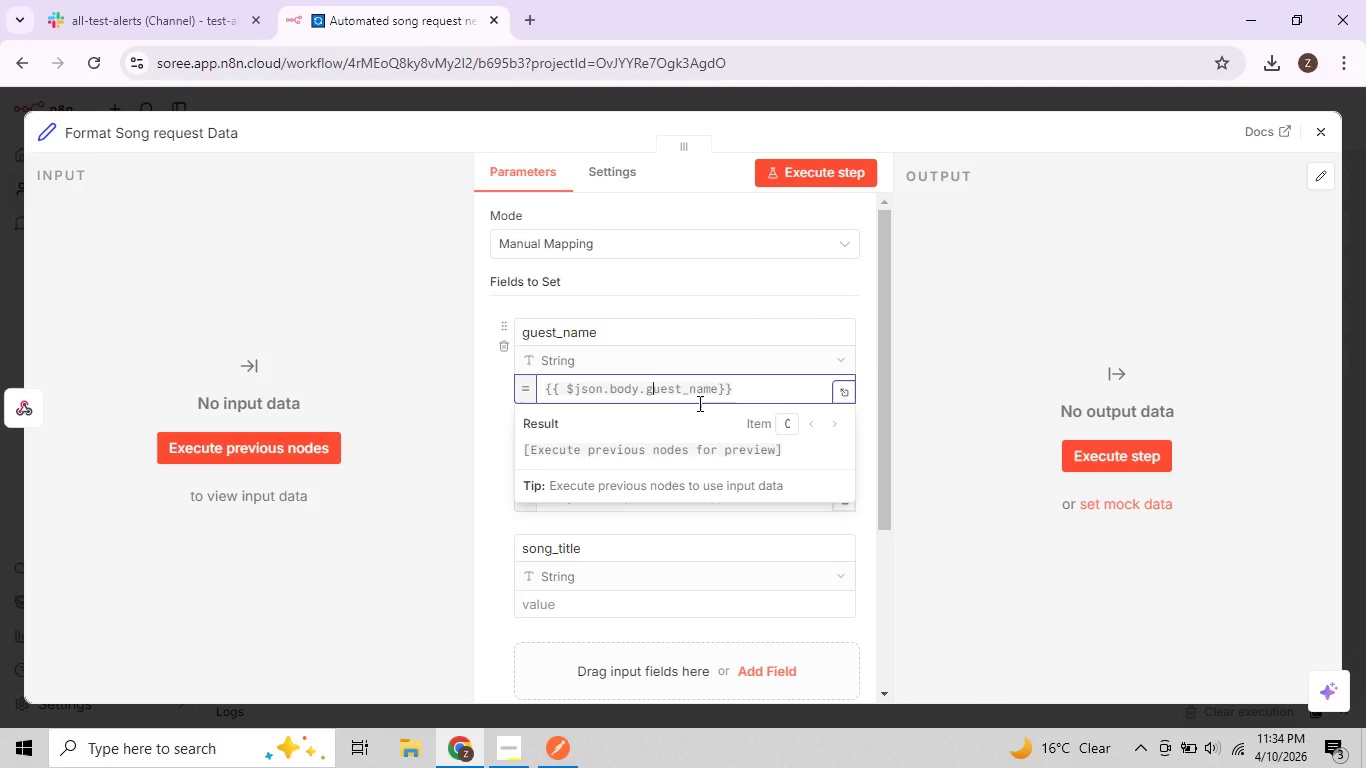 
key(ArrowLeft)
 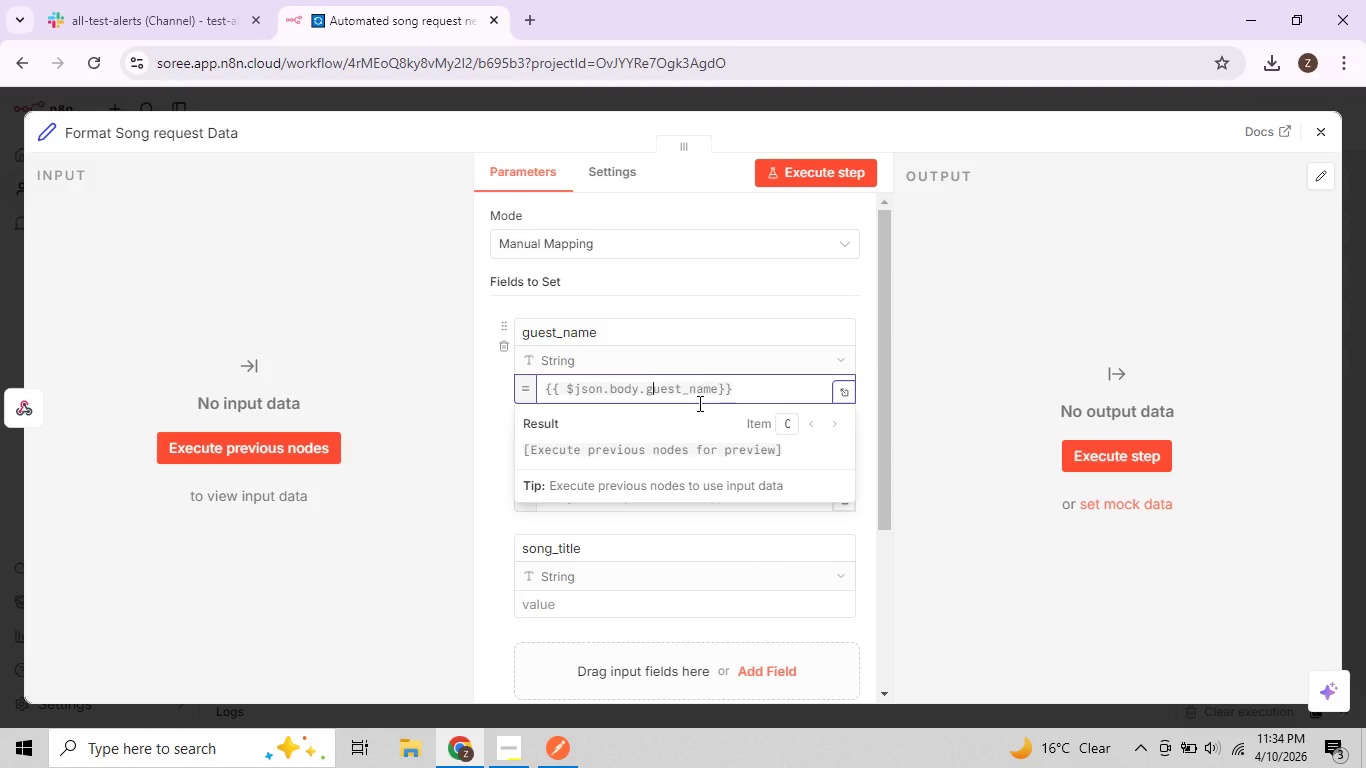 
key(ArrowLeft)
 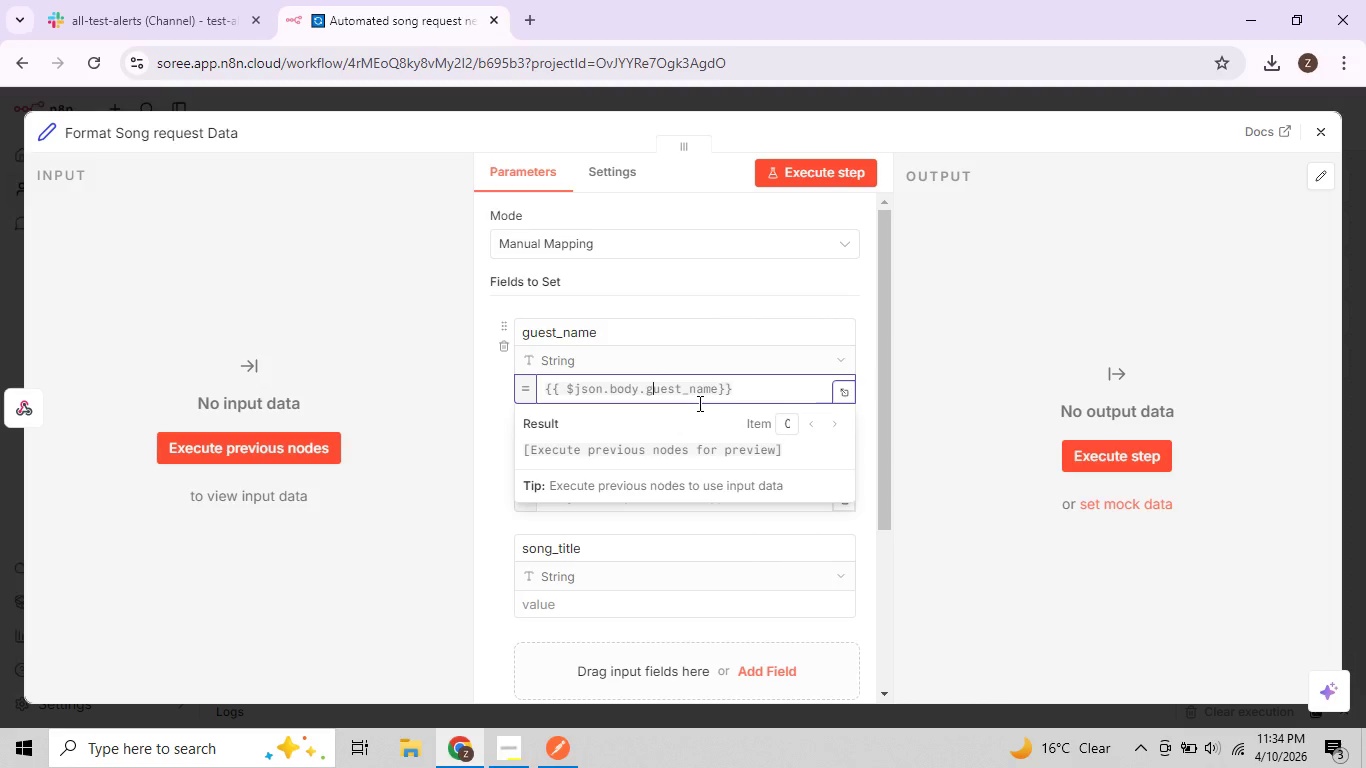 
key(ArrowLeft)
 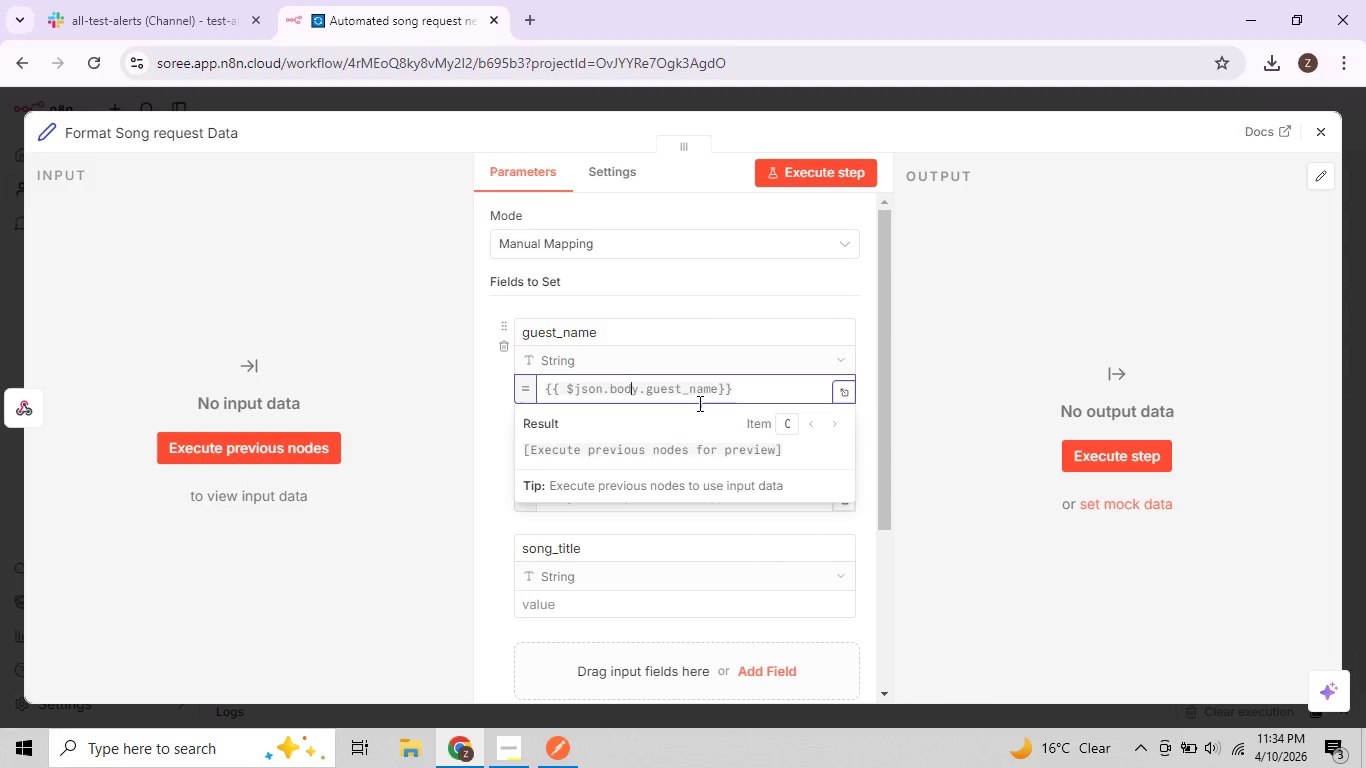 
key(ArrowLeft)
 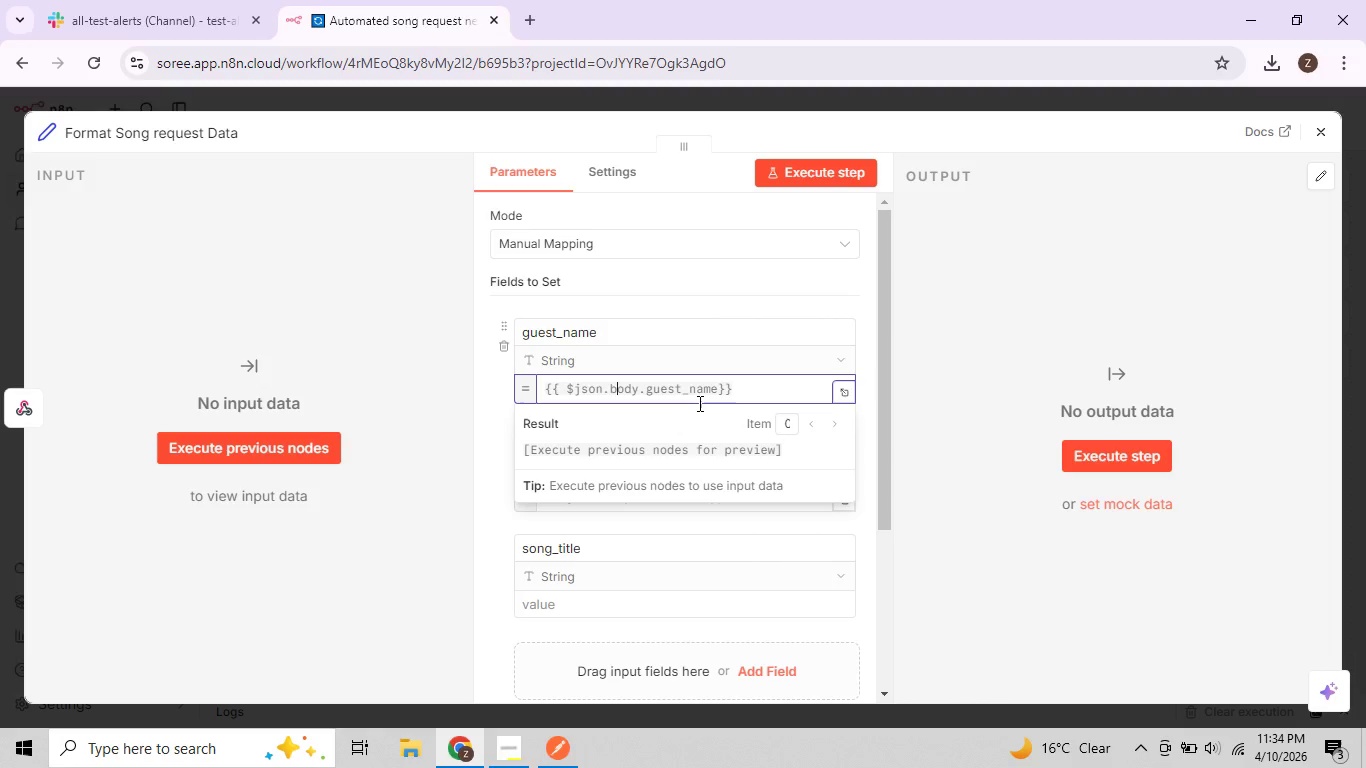 
key(ArrowLeft)
 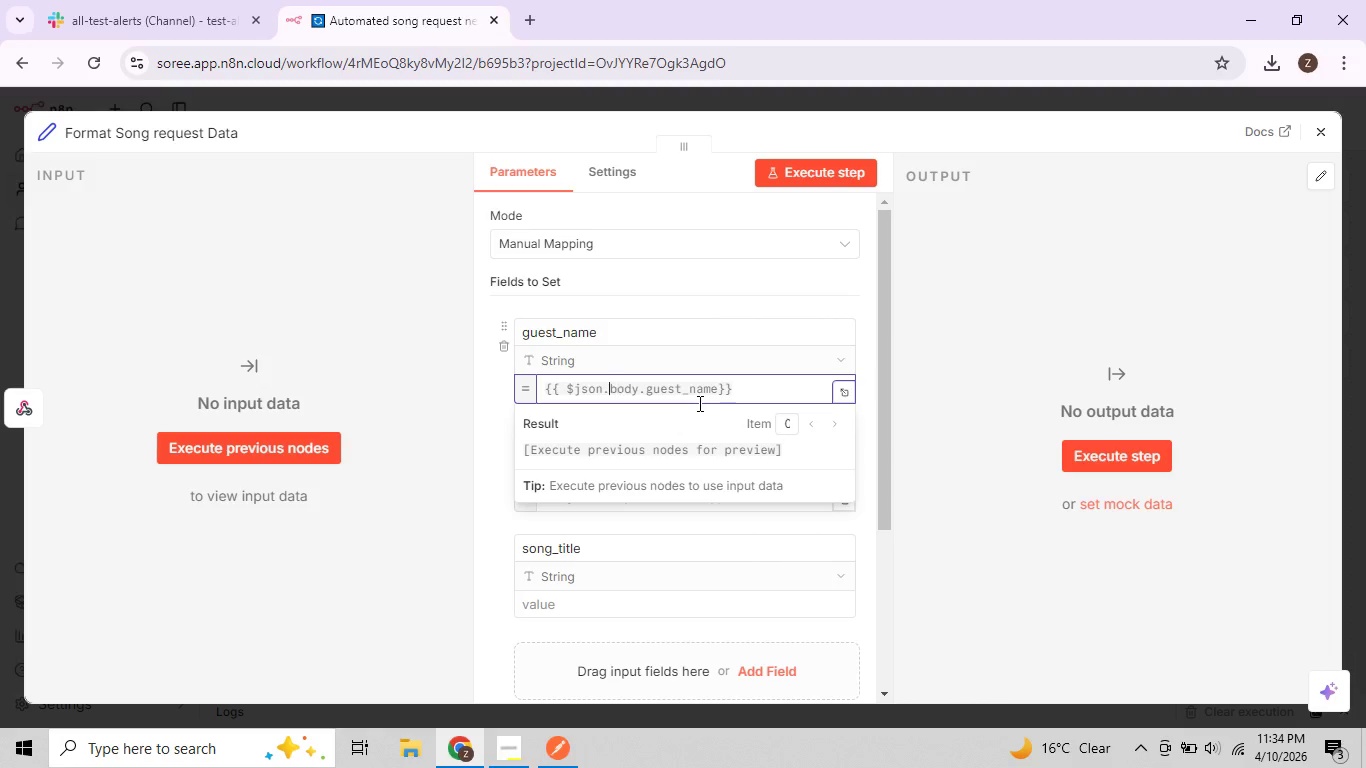 
key(ArrowLeft)
 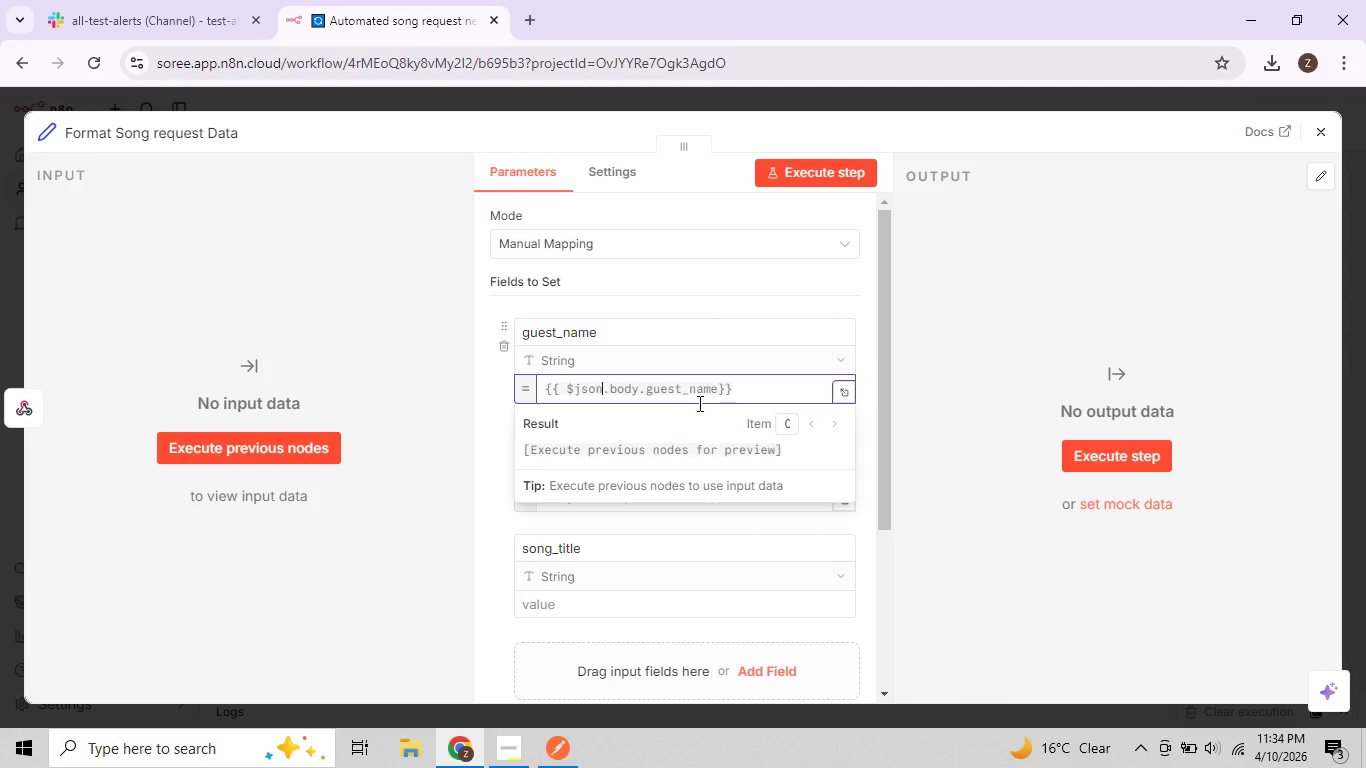 
key(ArrowLeft)
 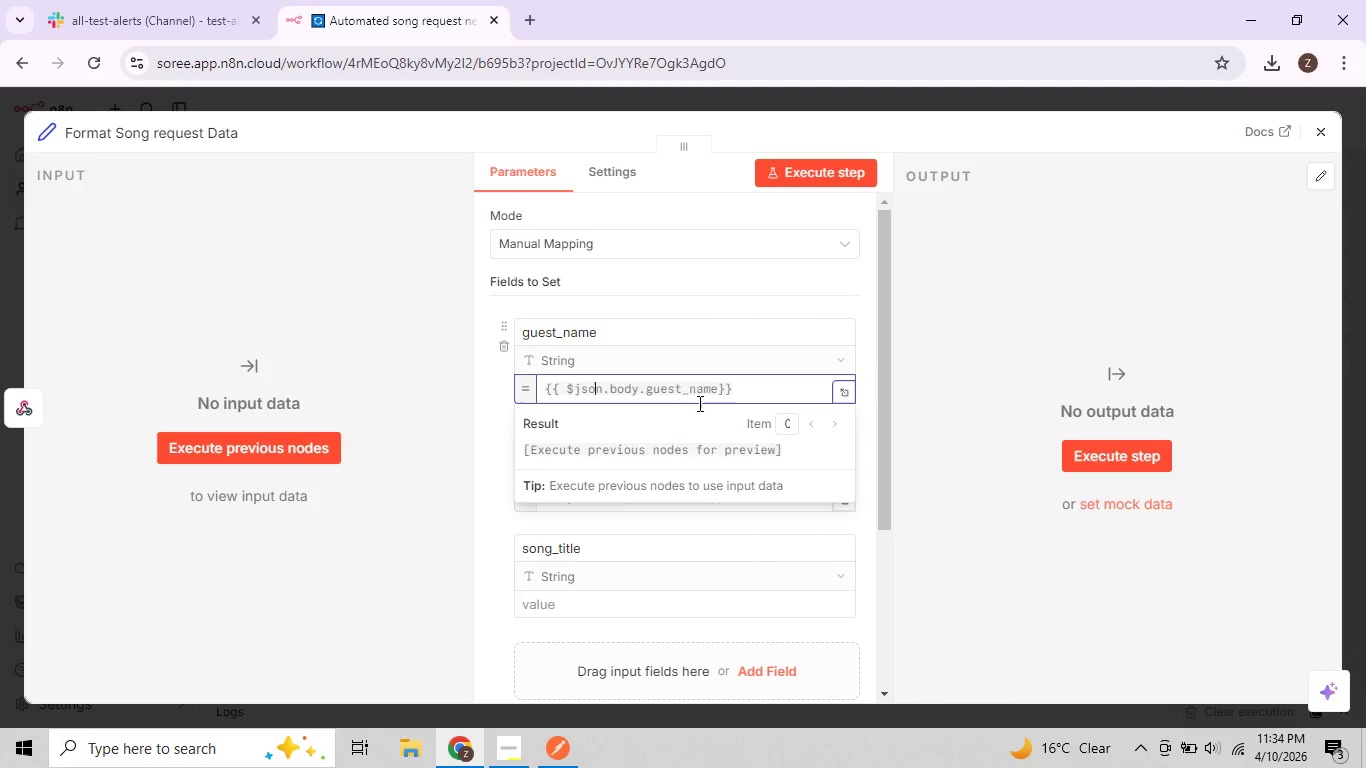 
key(ArrowLeft)
 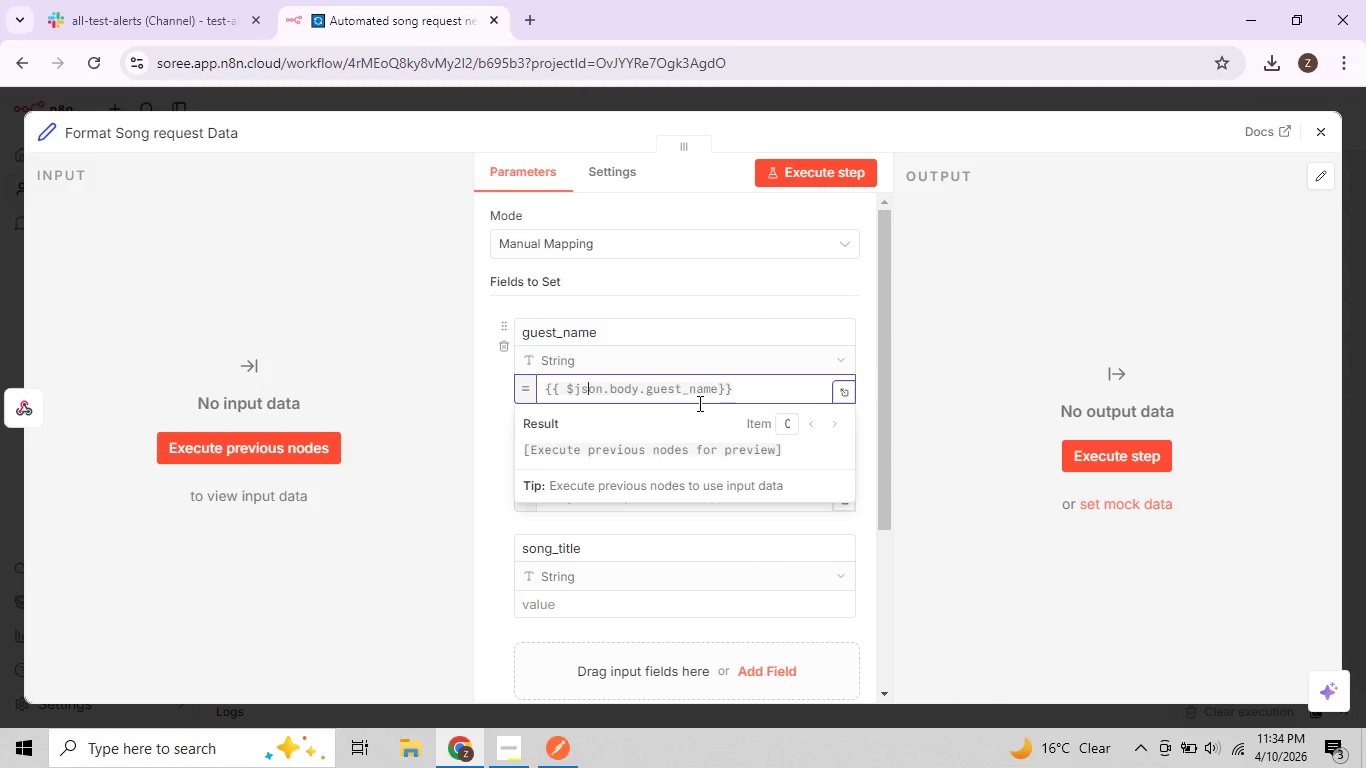 
key(ArrowLeft)
 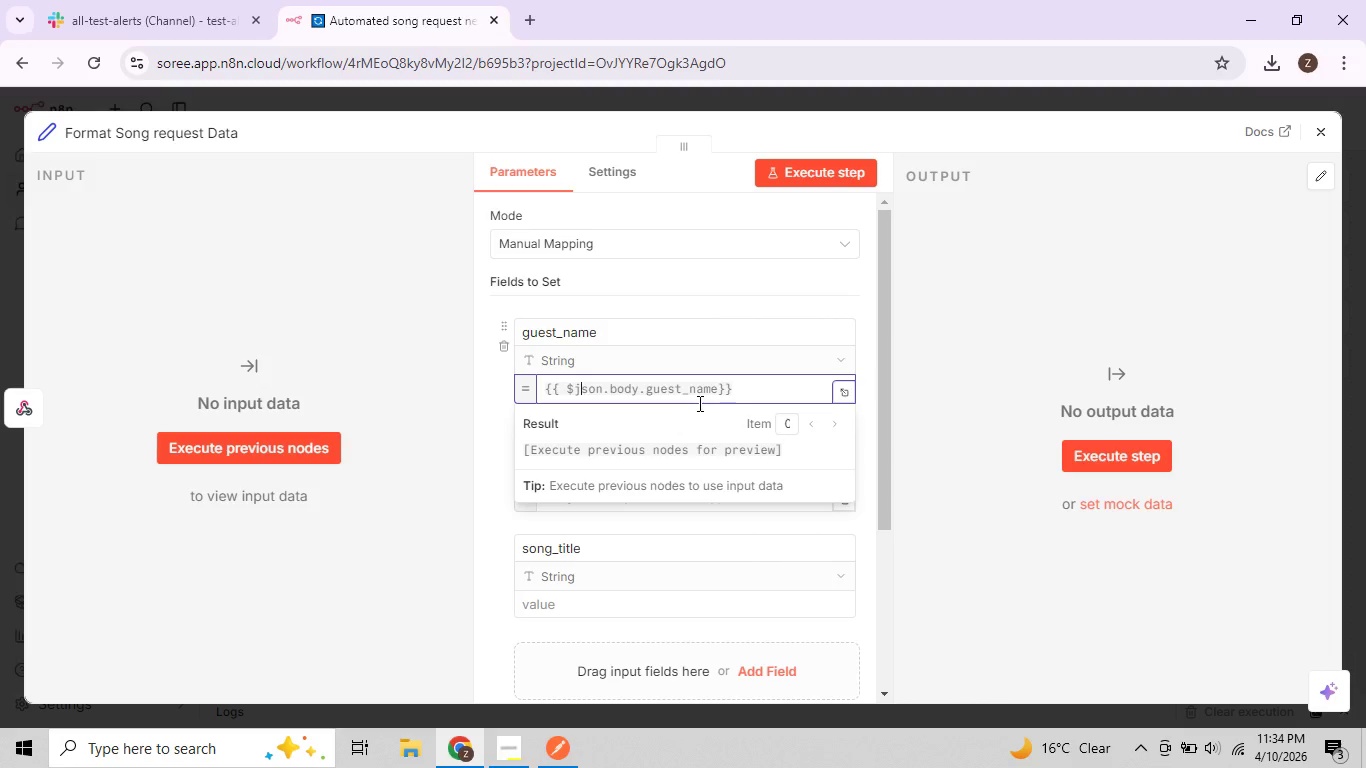 
key(ArrowLeft)
 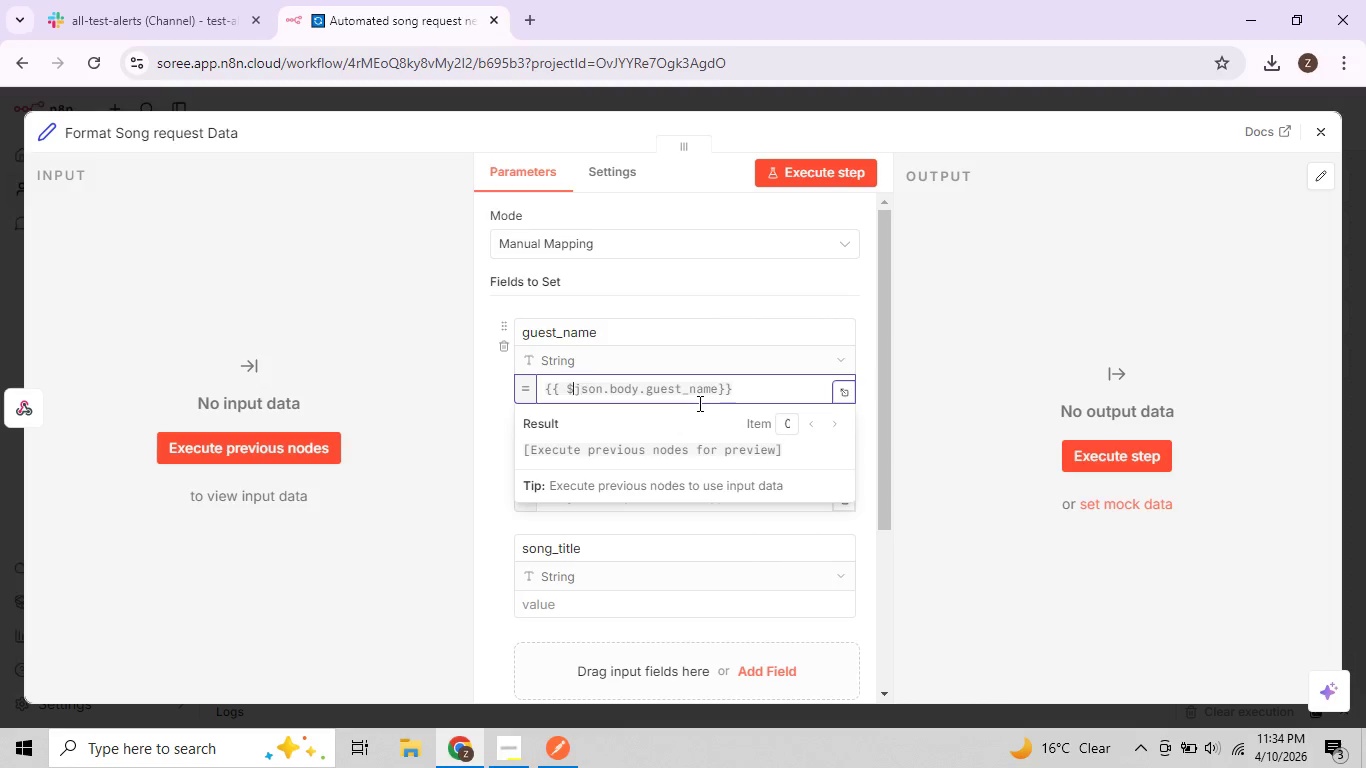 
key(ArrowLeft)
 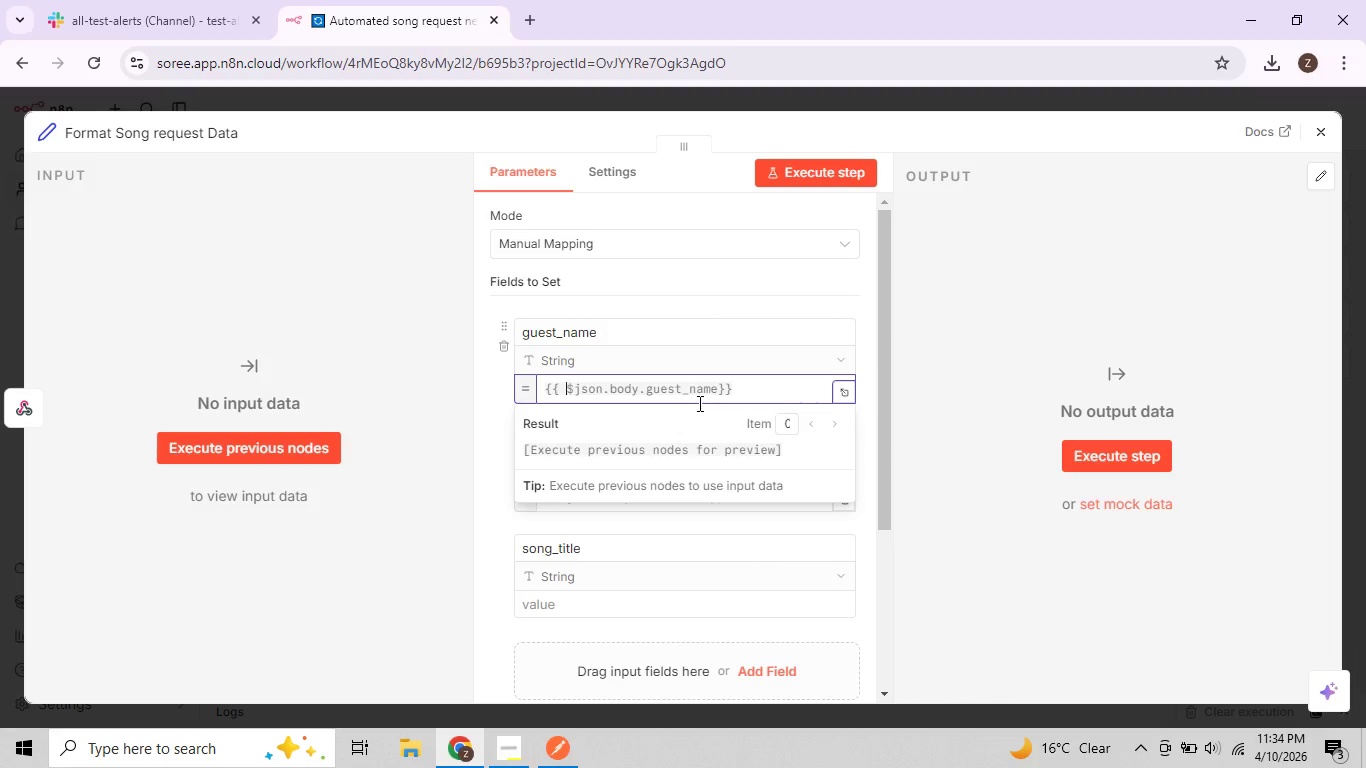 
key(ArrowLeft)
 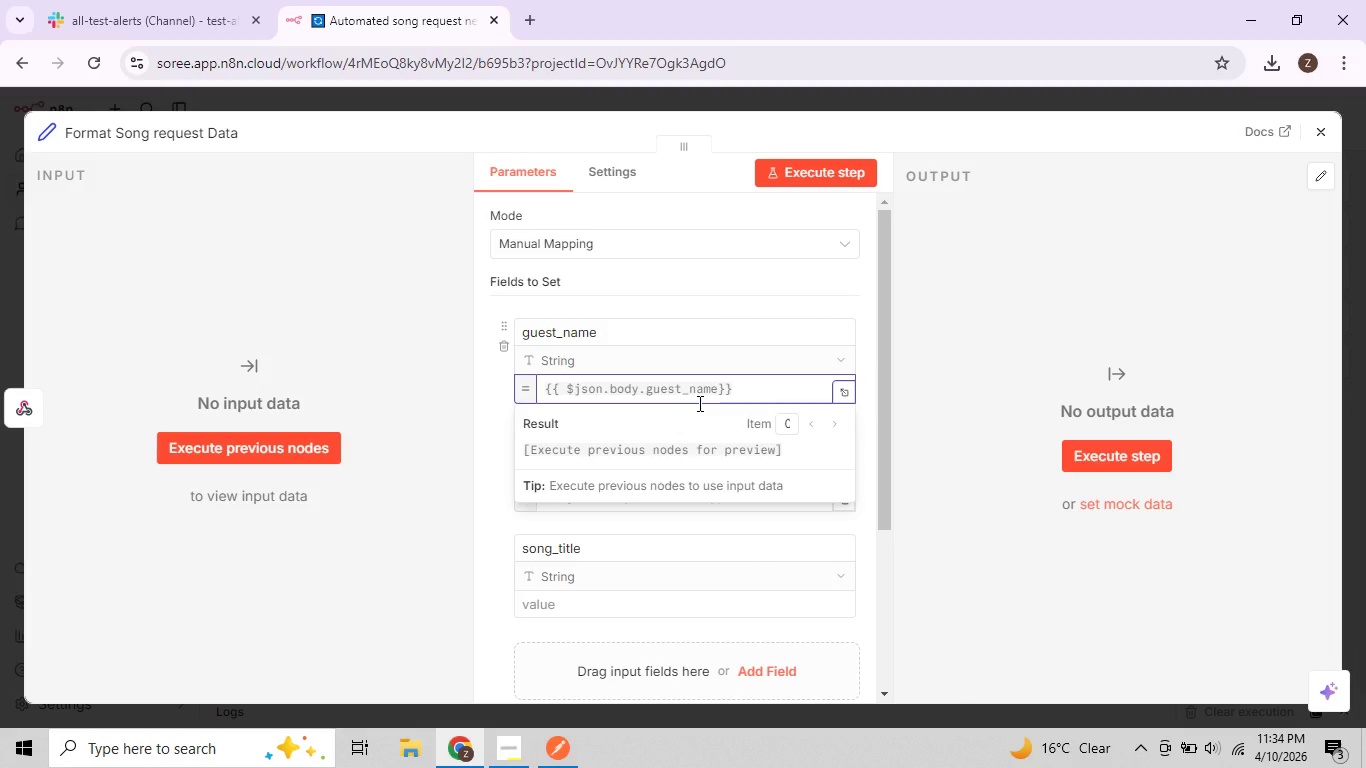 
key(Backspace)
 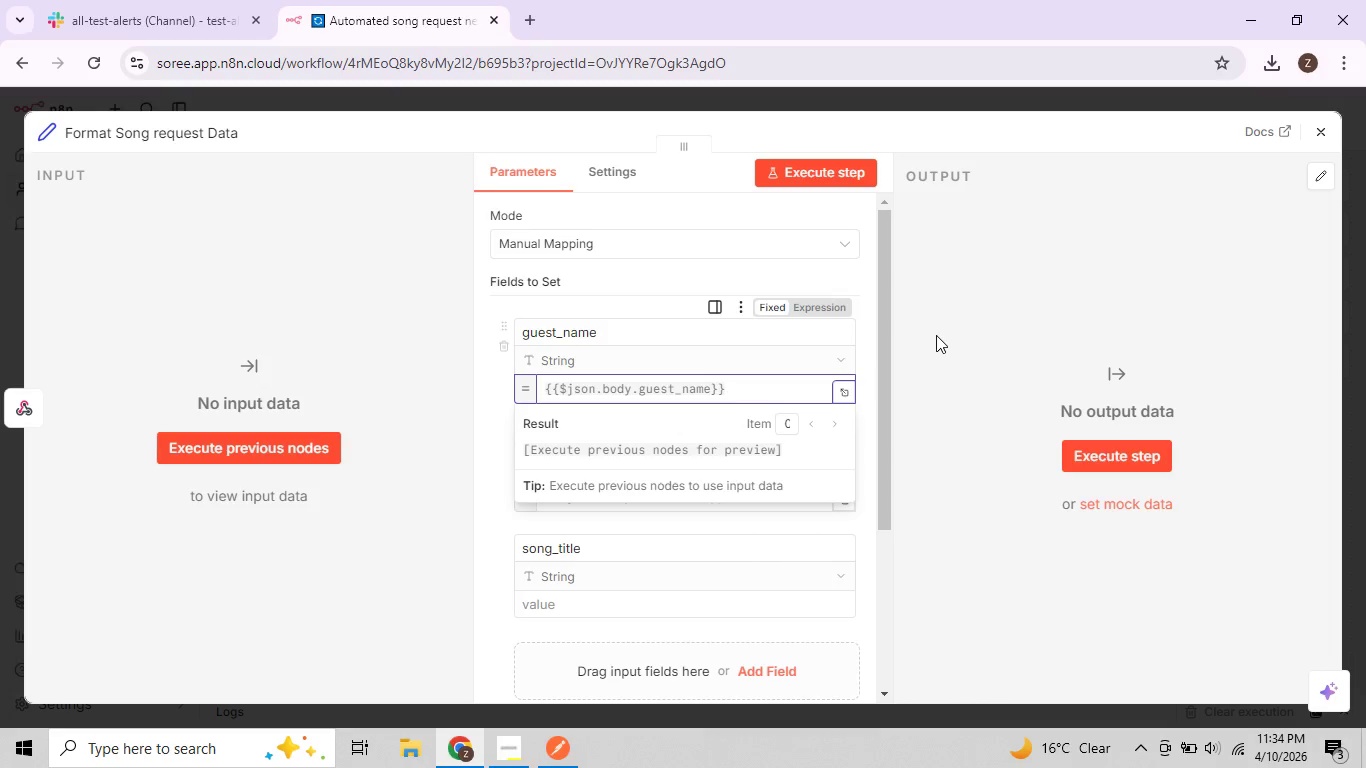 
left_click([957, 335])
 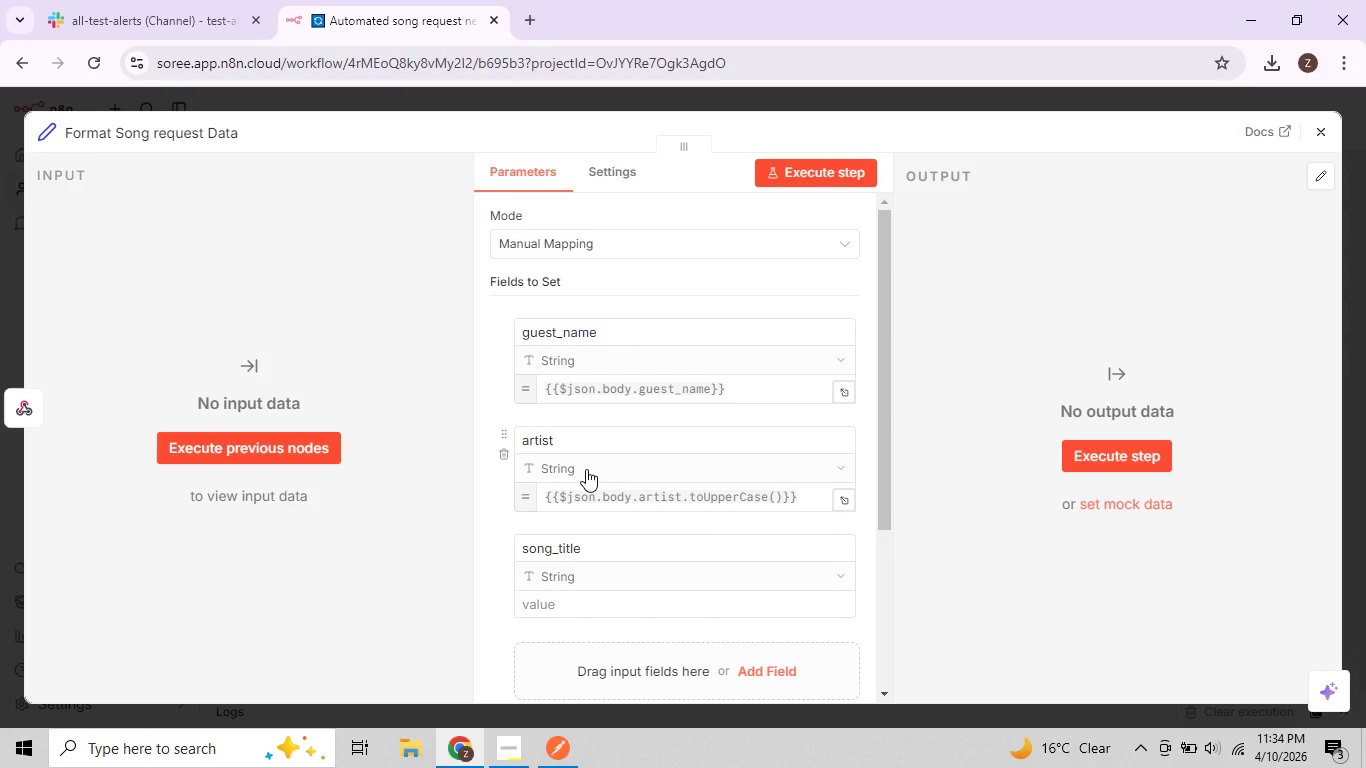 
left_click([586, 469])
 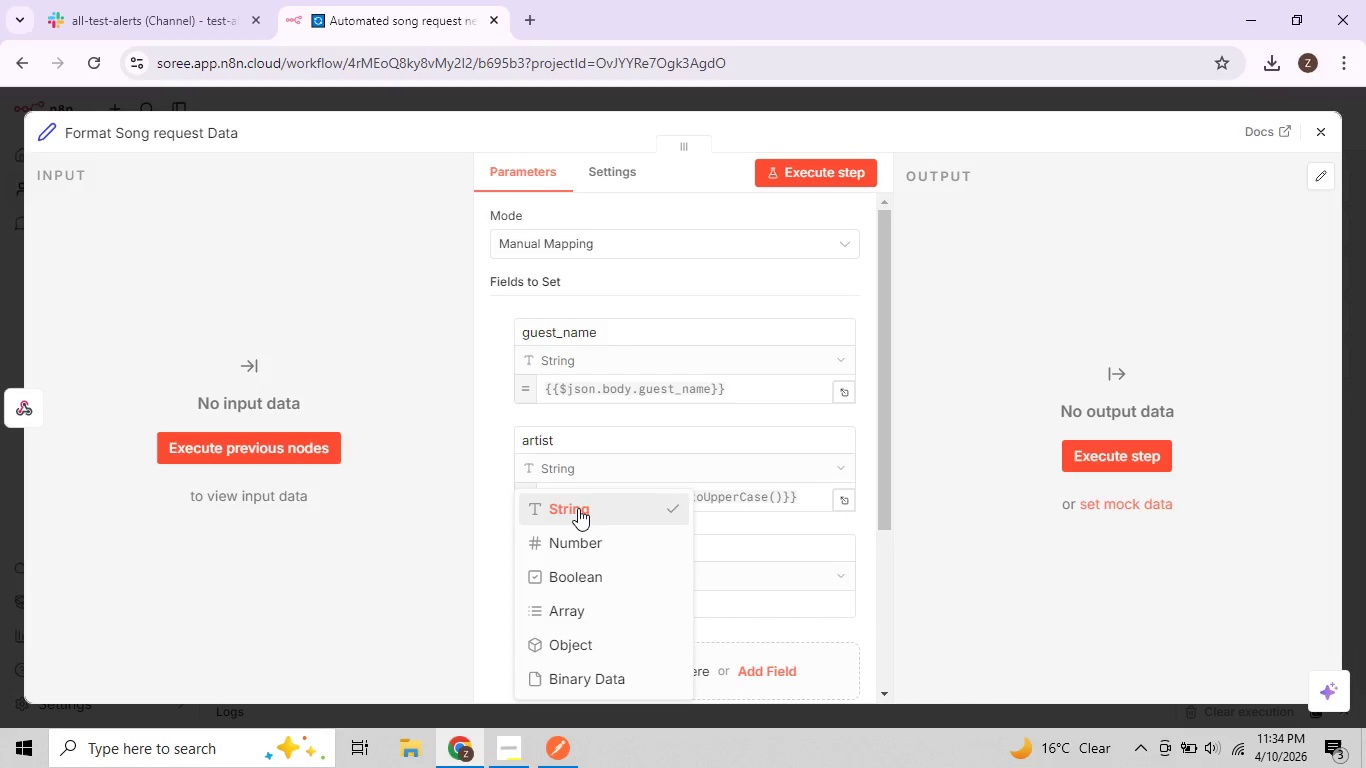 
left_click([579, 503])
 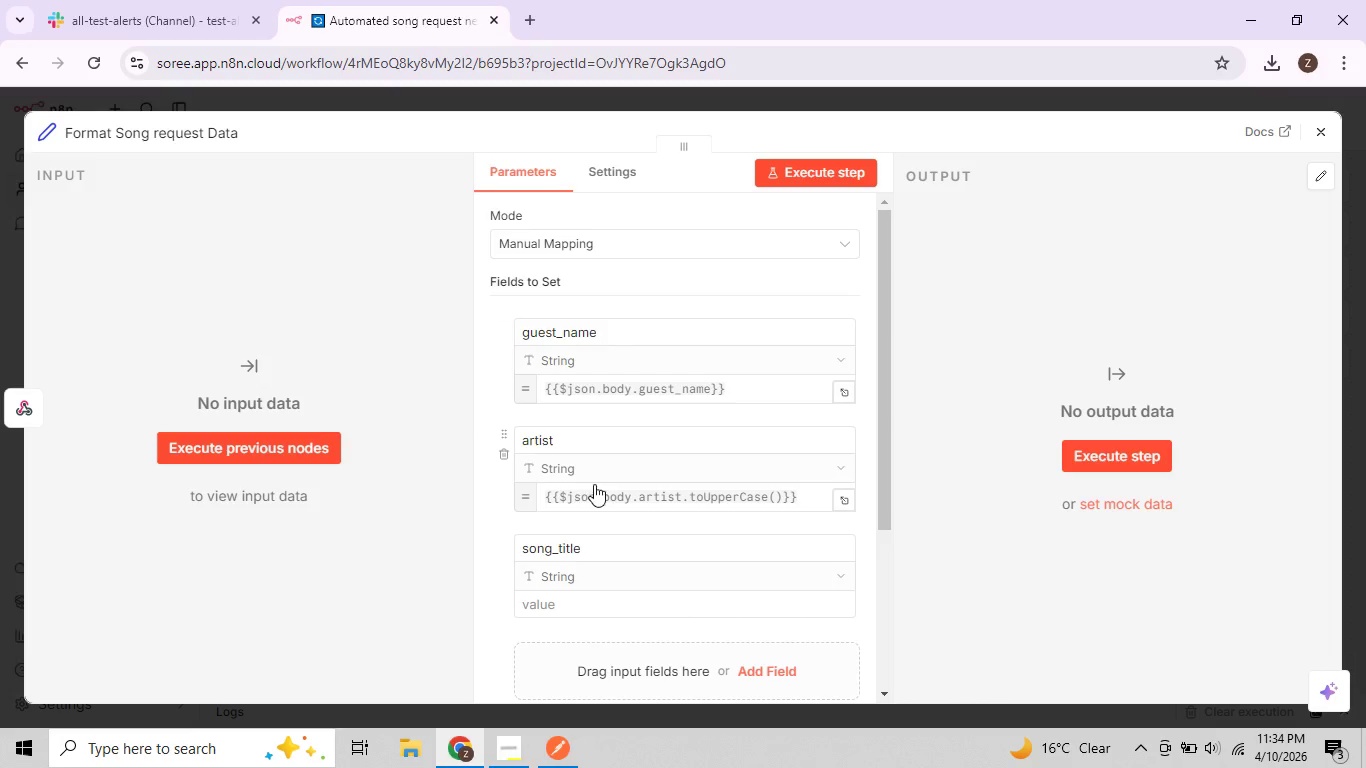 
left_click([562, 500])
 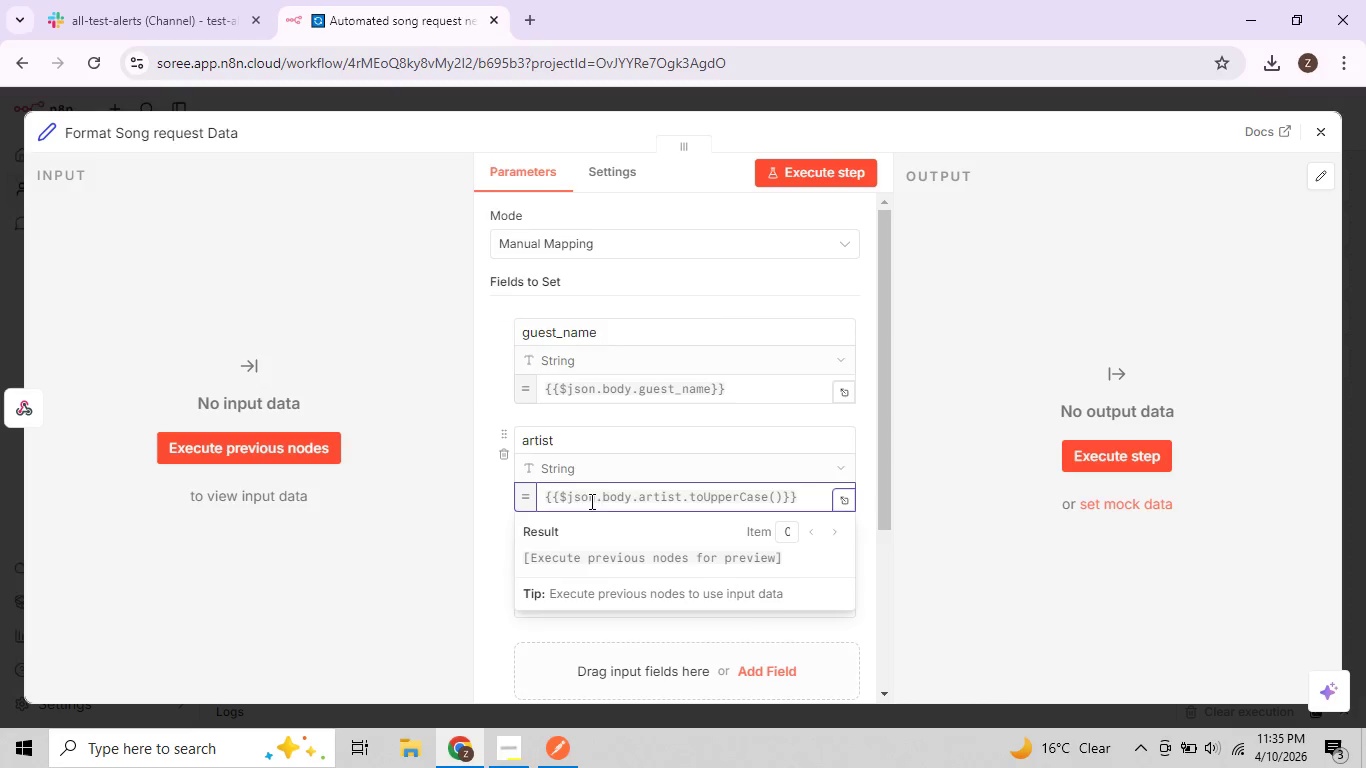 
left_click([595, 501])
 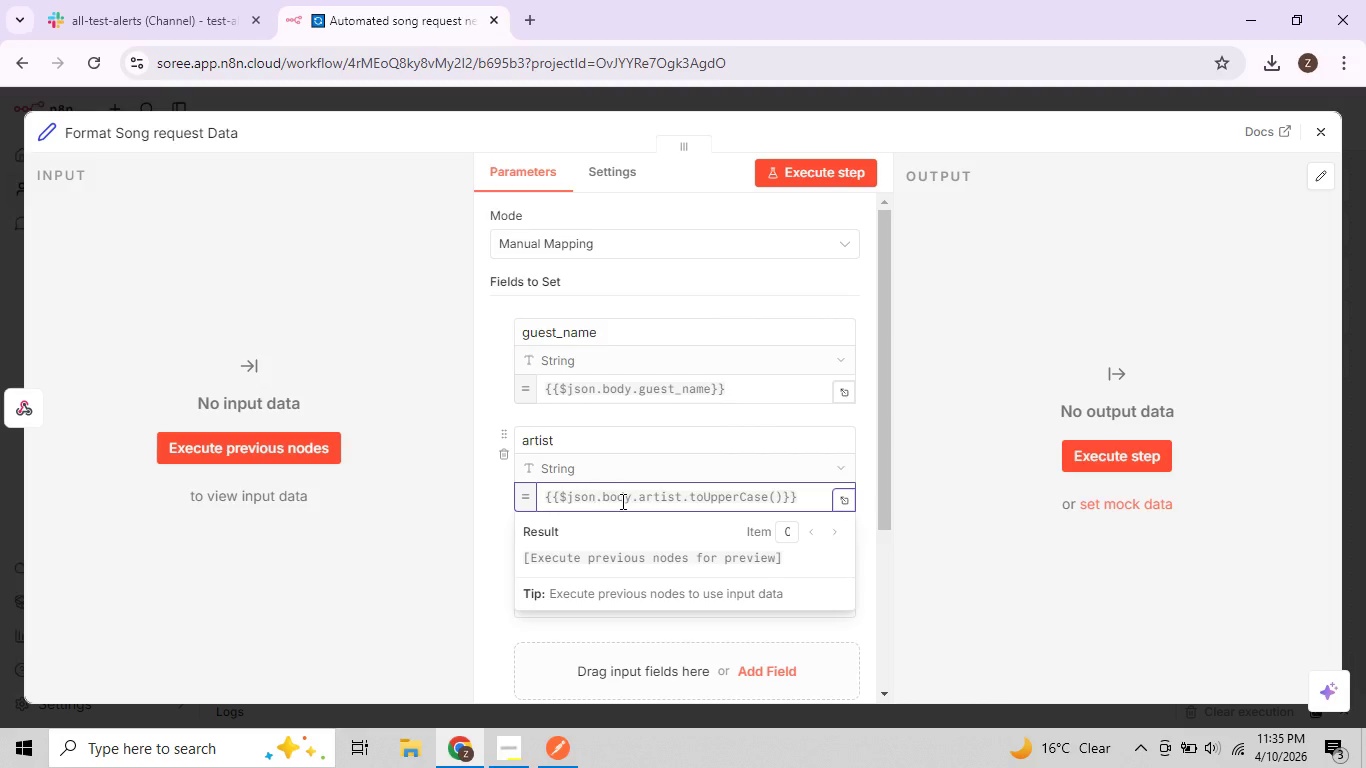 
left_click([621, 501])
 